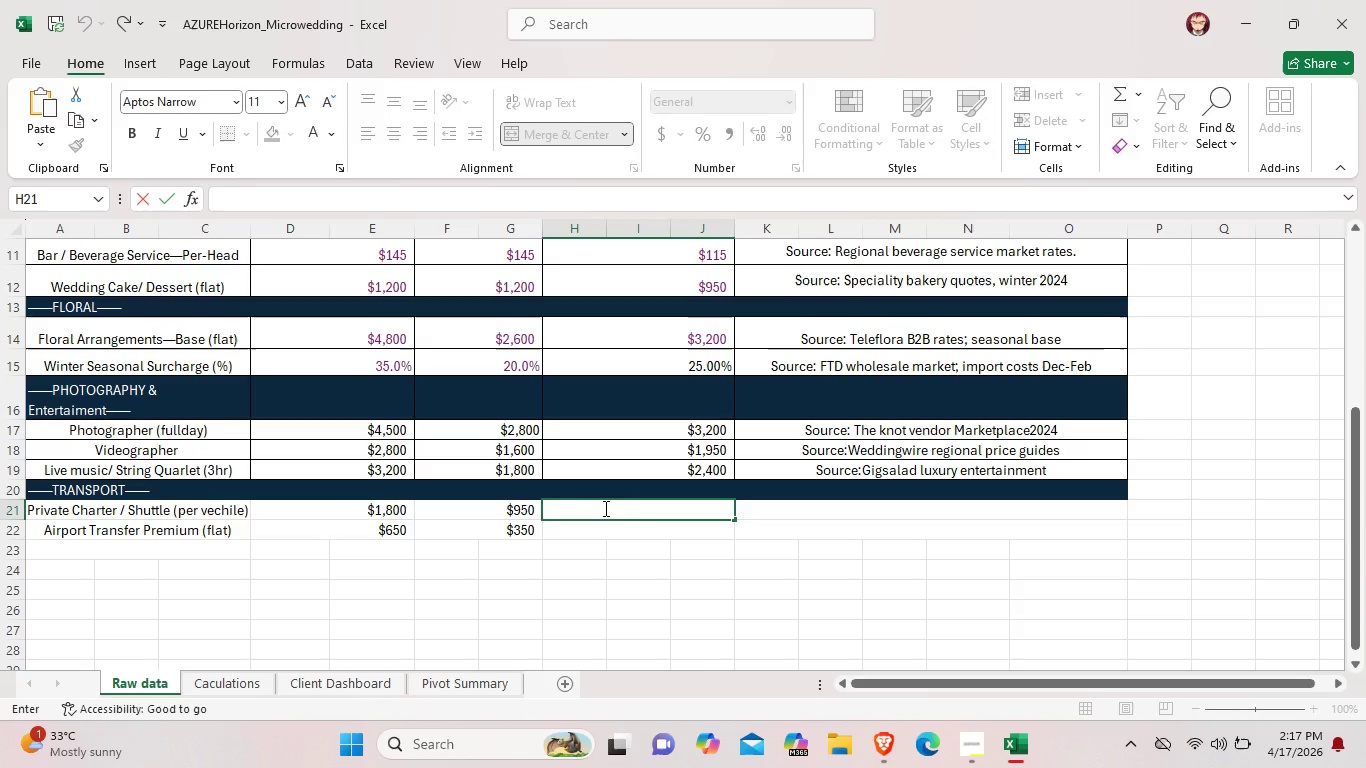 
type($,1100)
 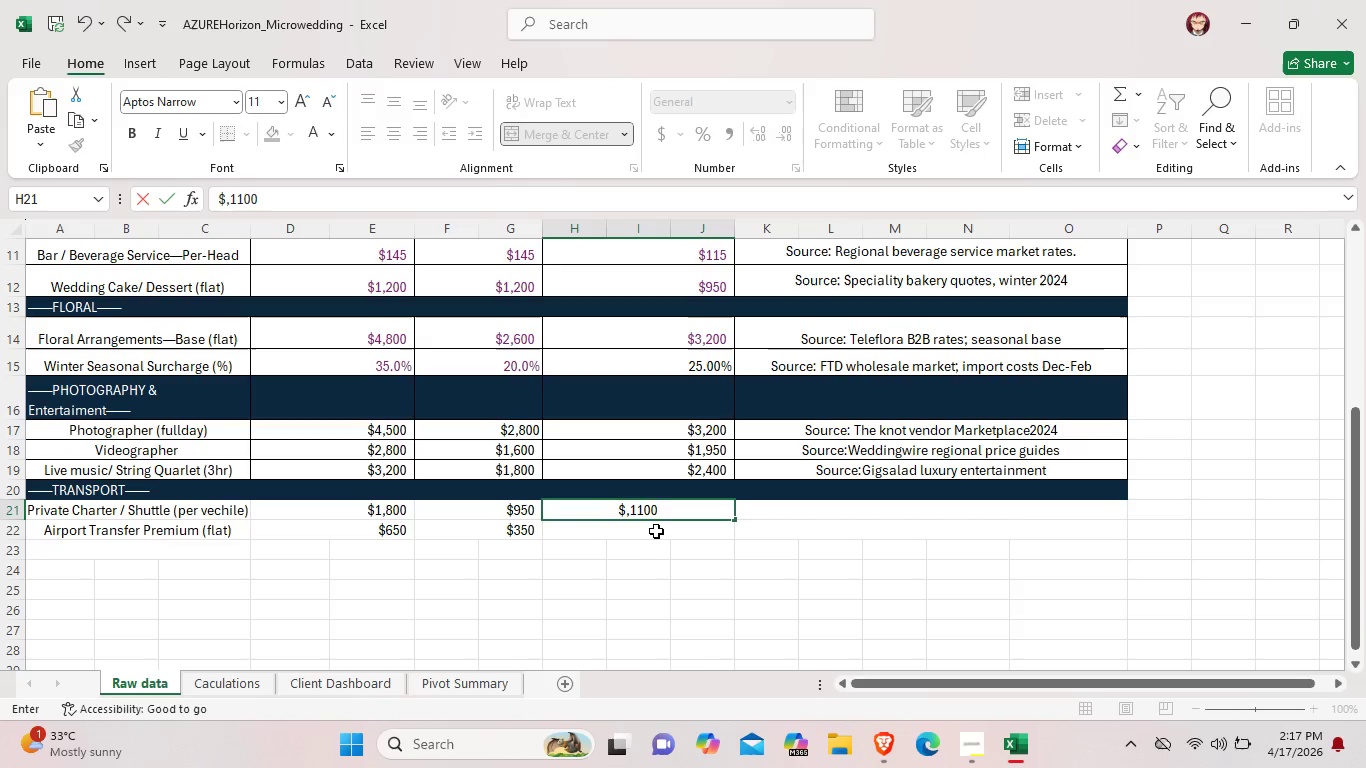 
double_click([653, 529])
 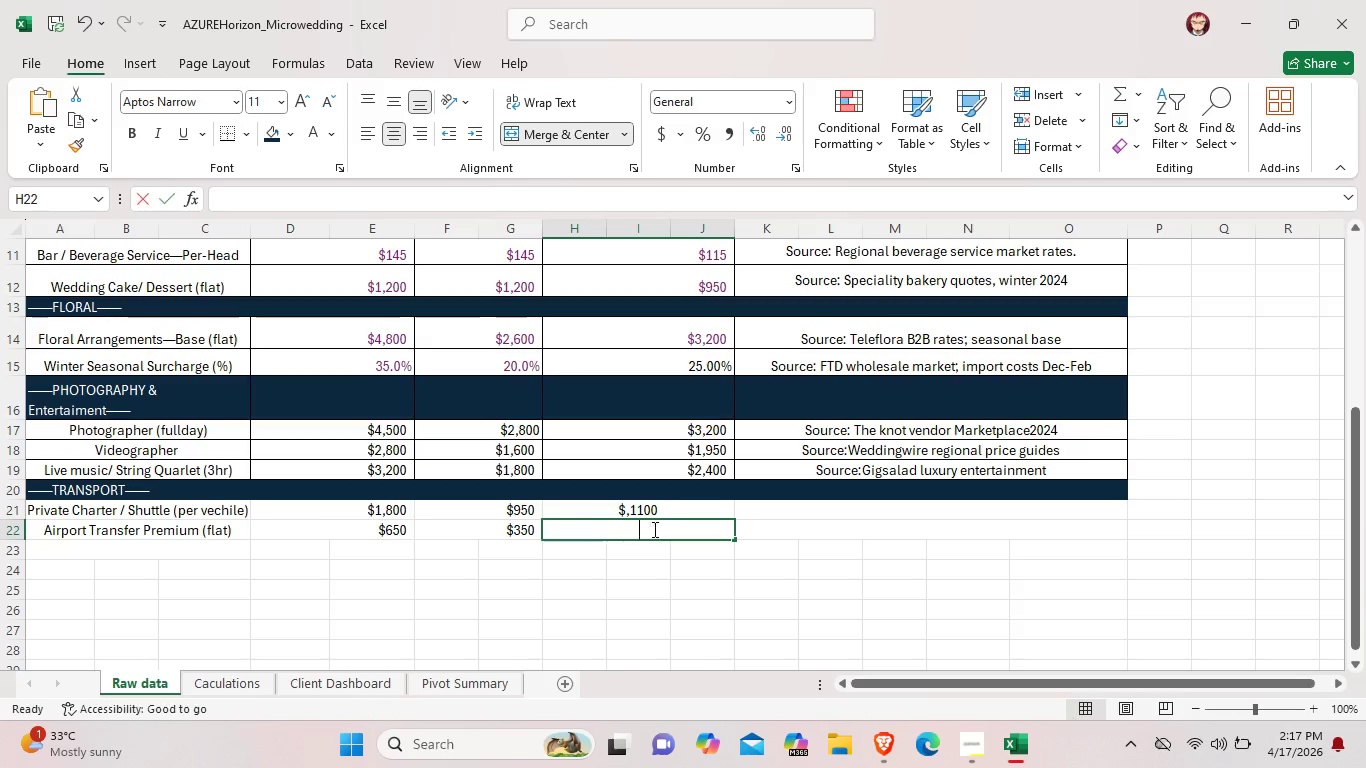 
double_click([653, 529])
 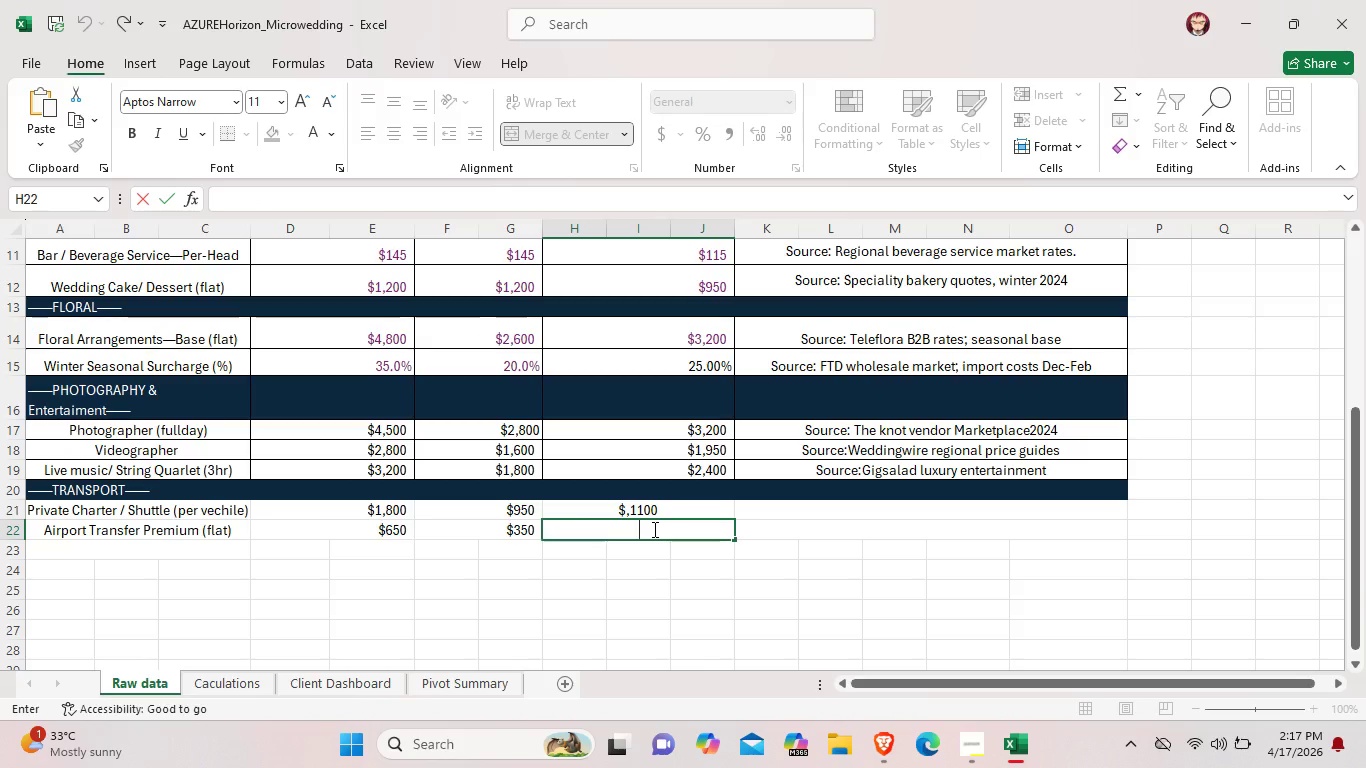 
type($$450)
 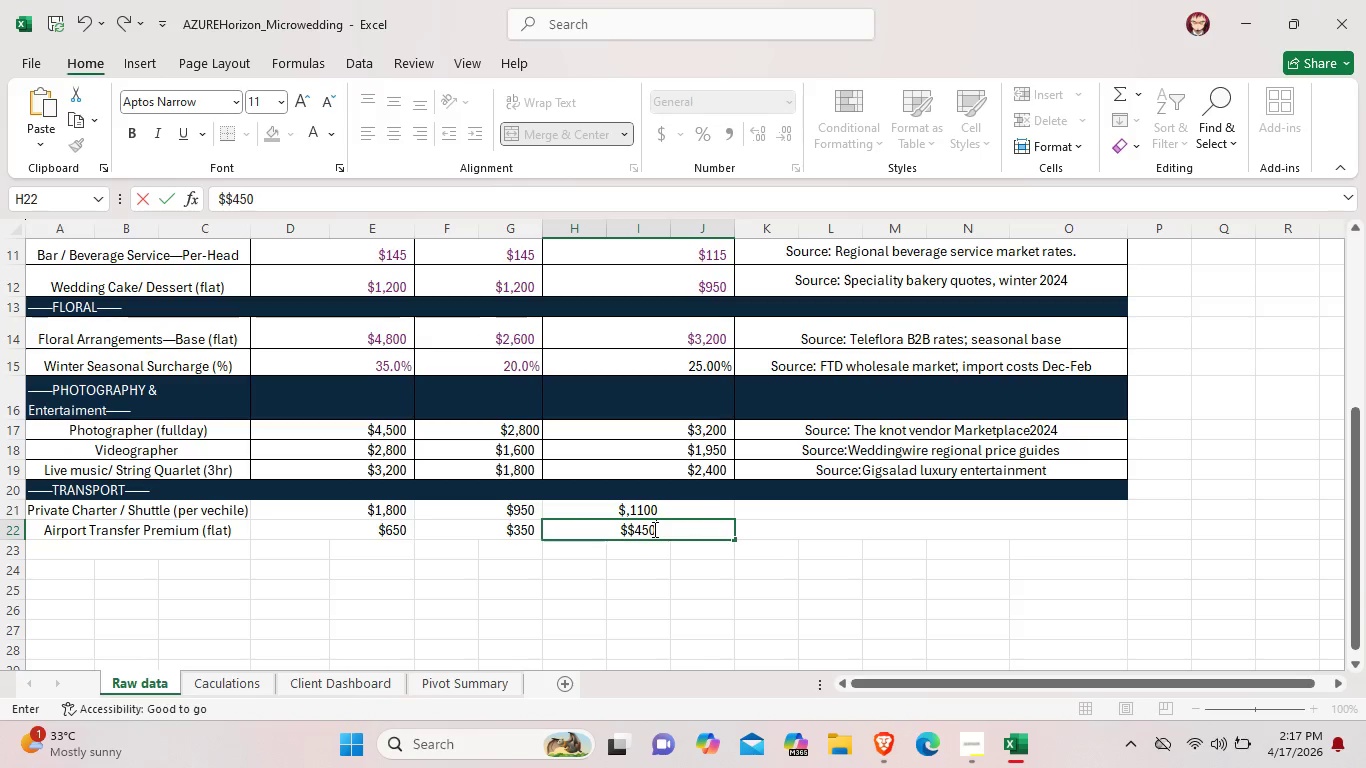 
left_click([625, 529])
 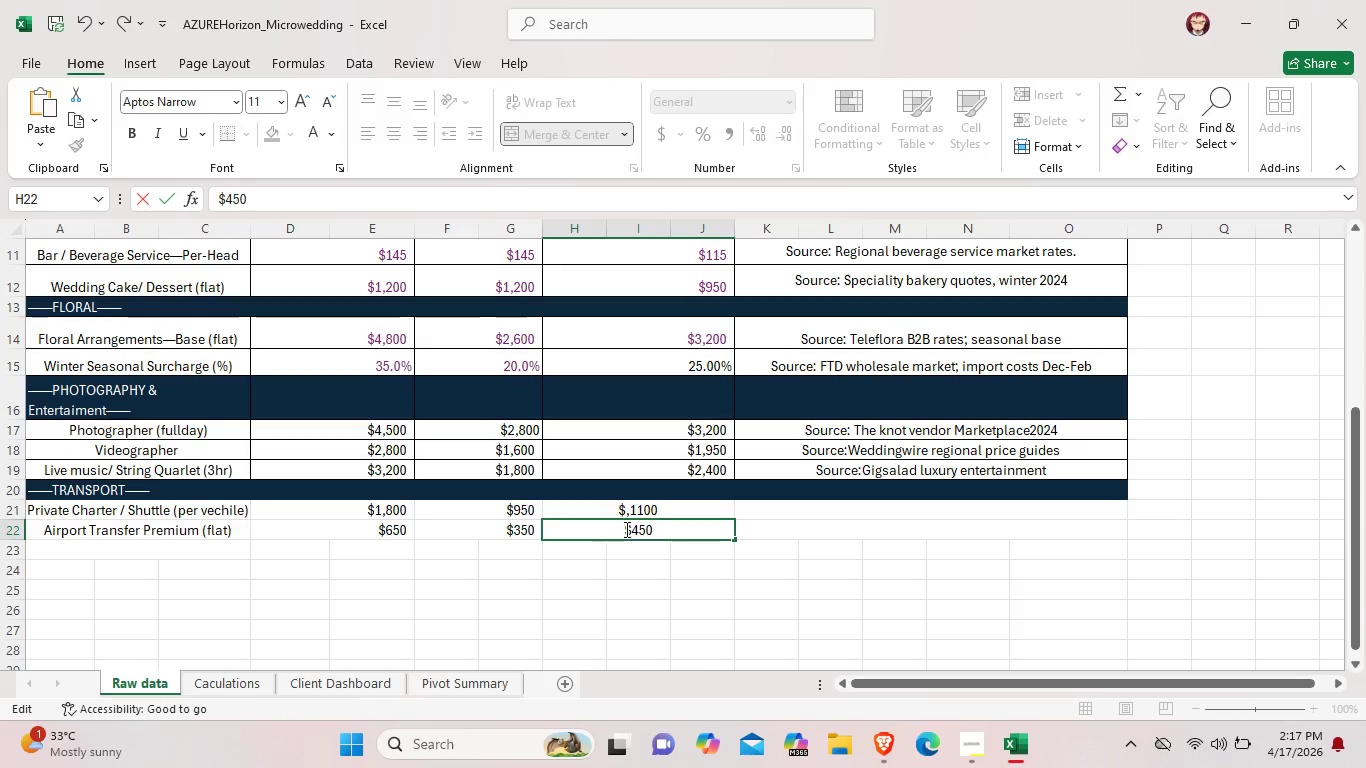 
key(Backspace)
 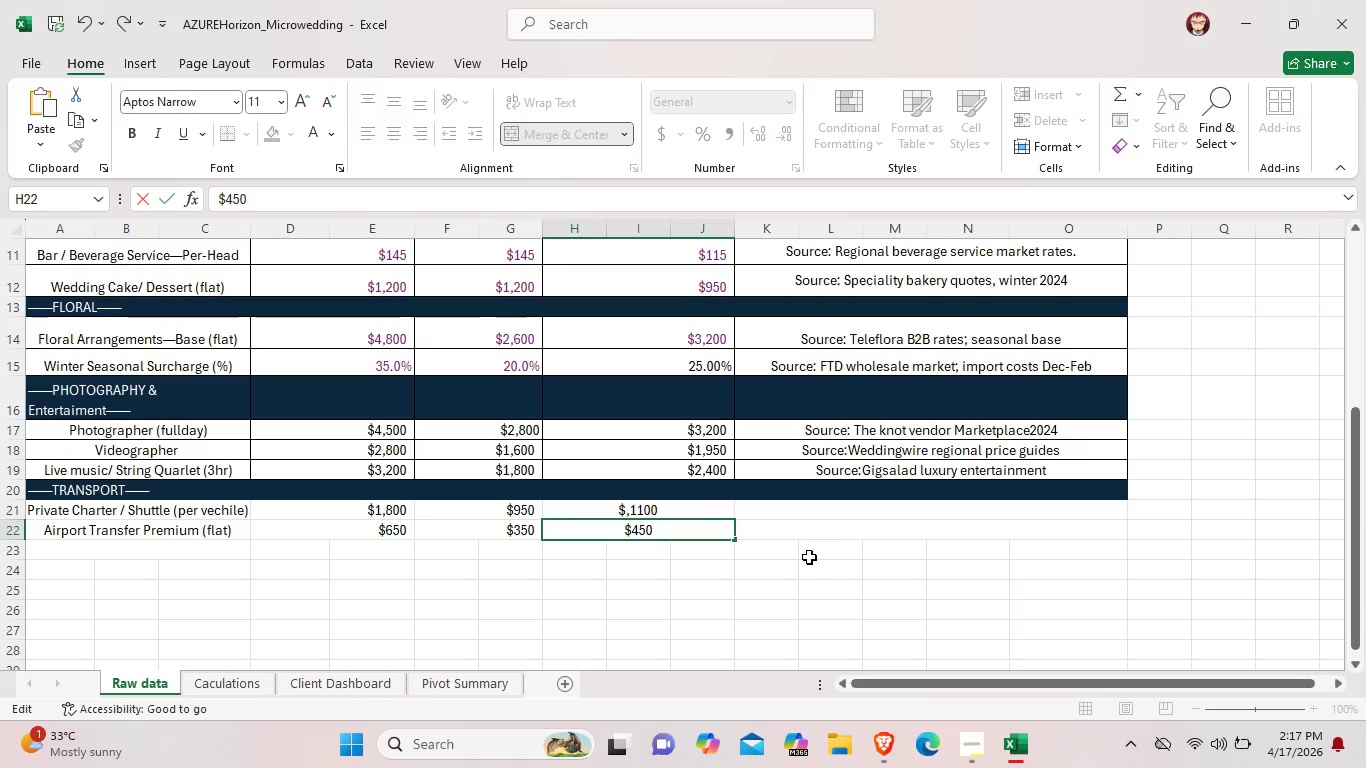 
left_click([809, 557])
 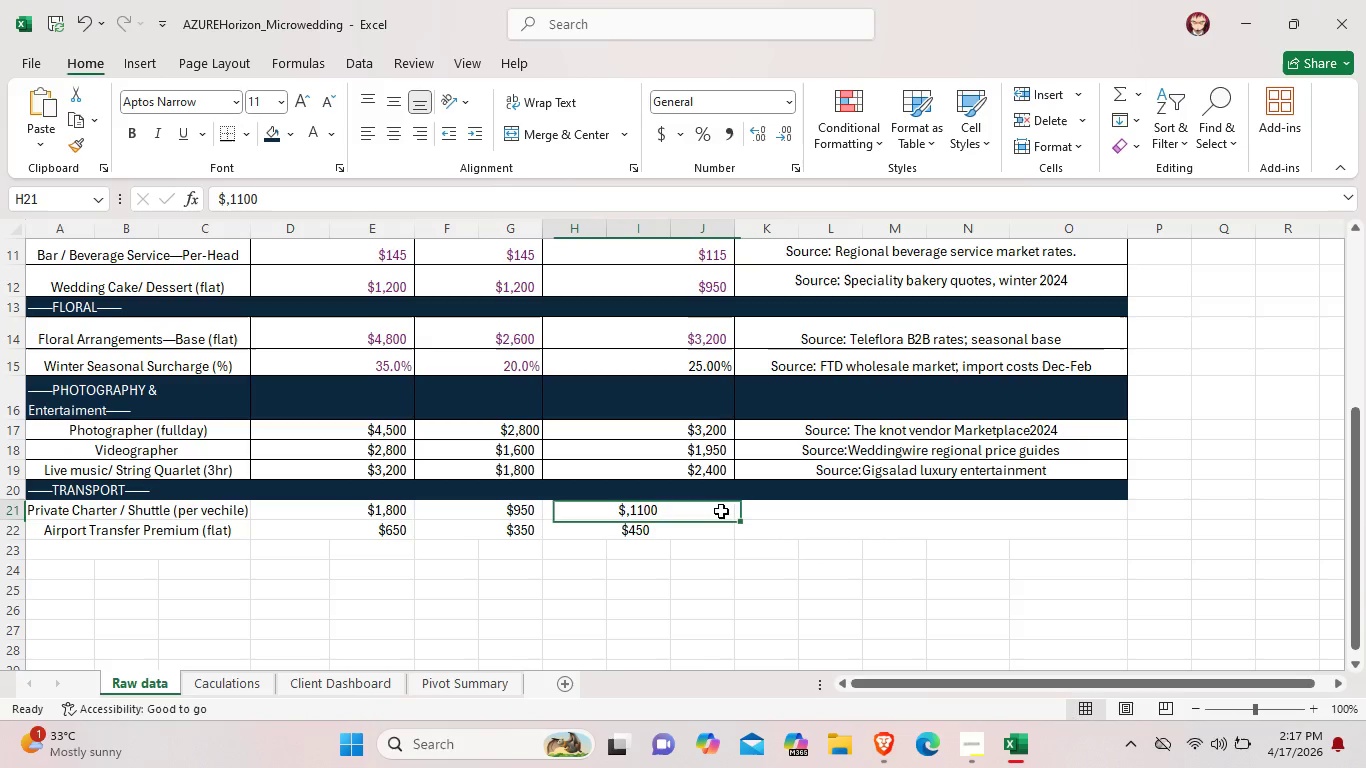 
left_click([721, 511])
 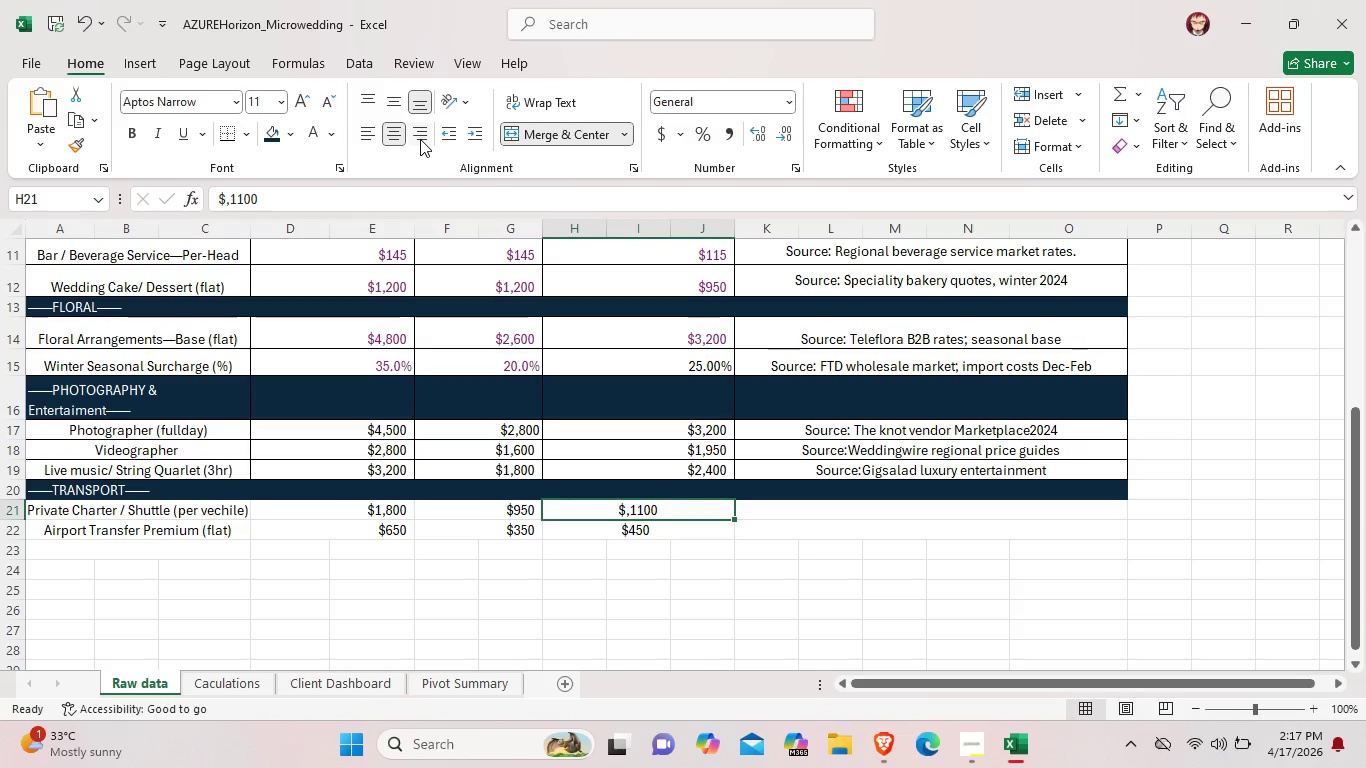 
left_click([420, 139])
 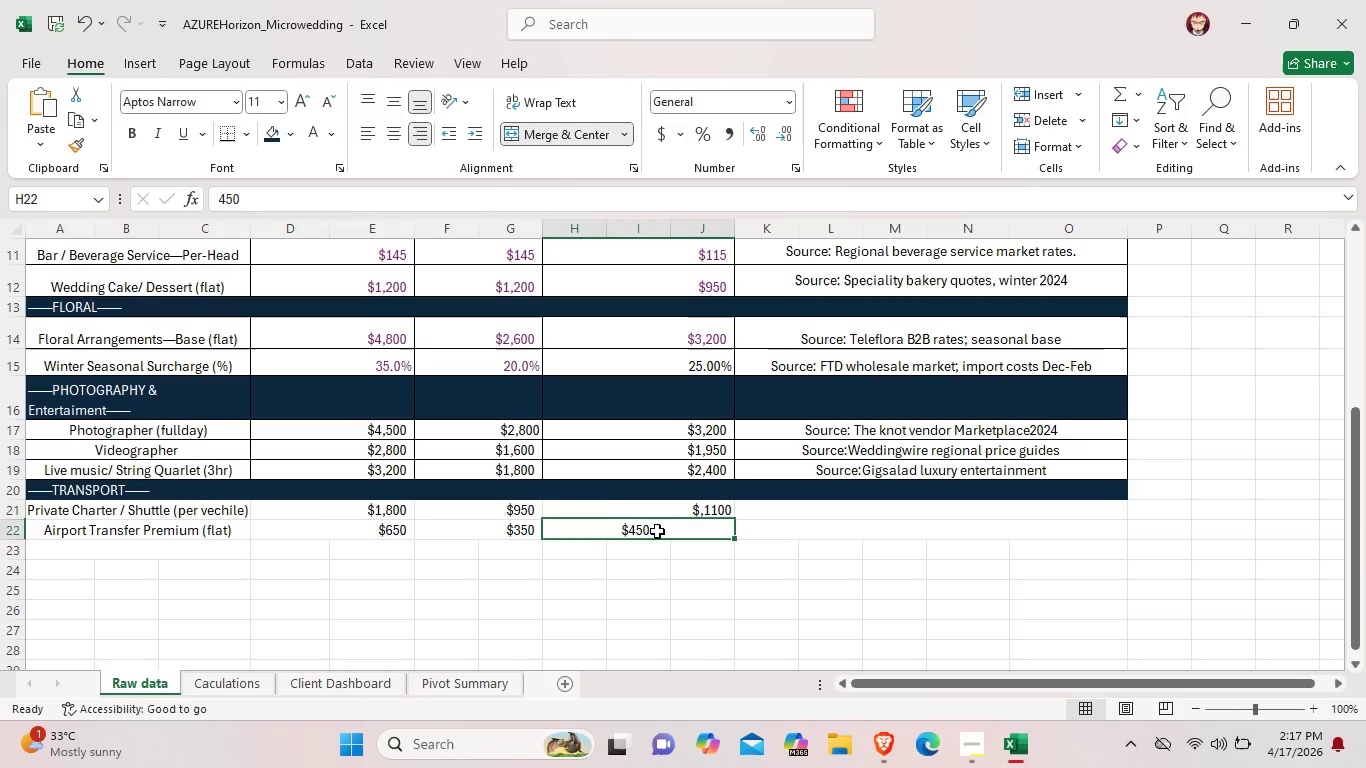 
left_click([657, 531])
 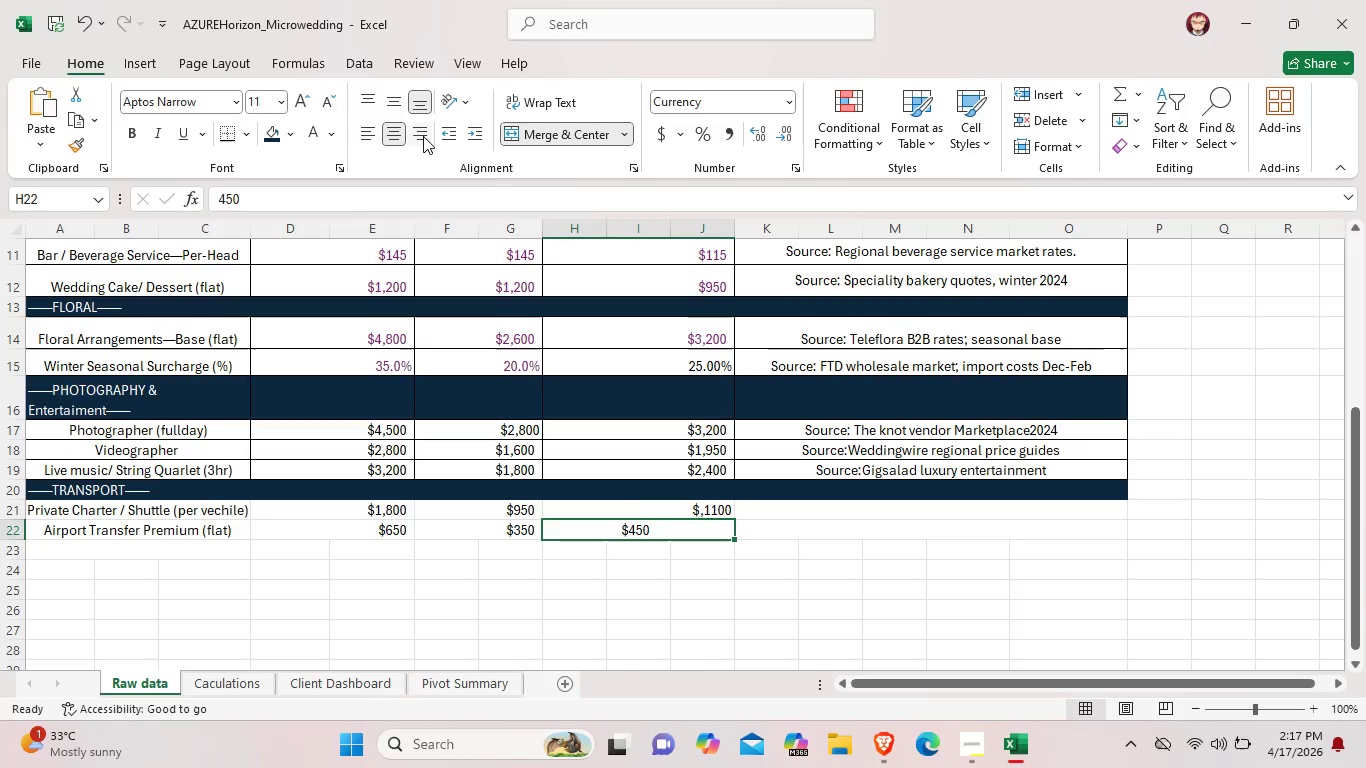 
left_click([424, 136])
 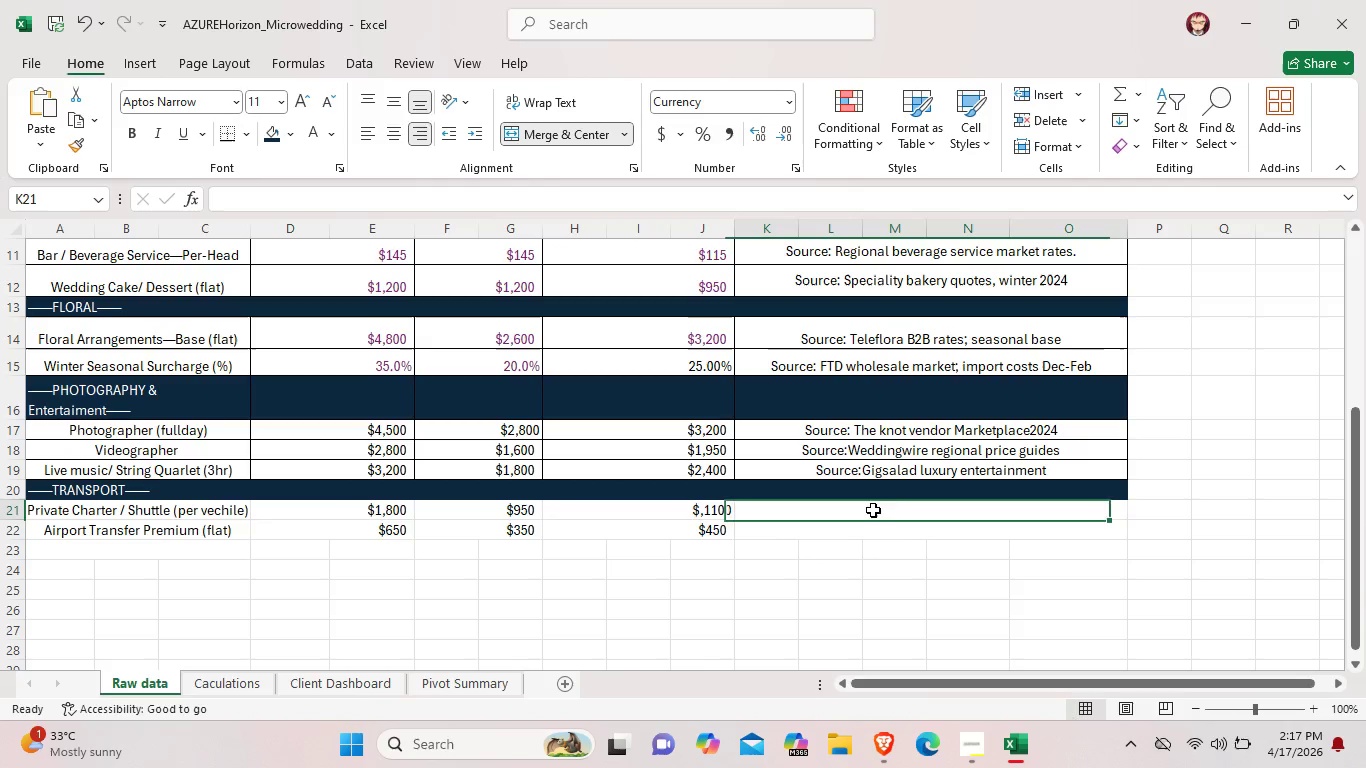 
double_click([873, 510])
 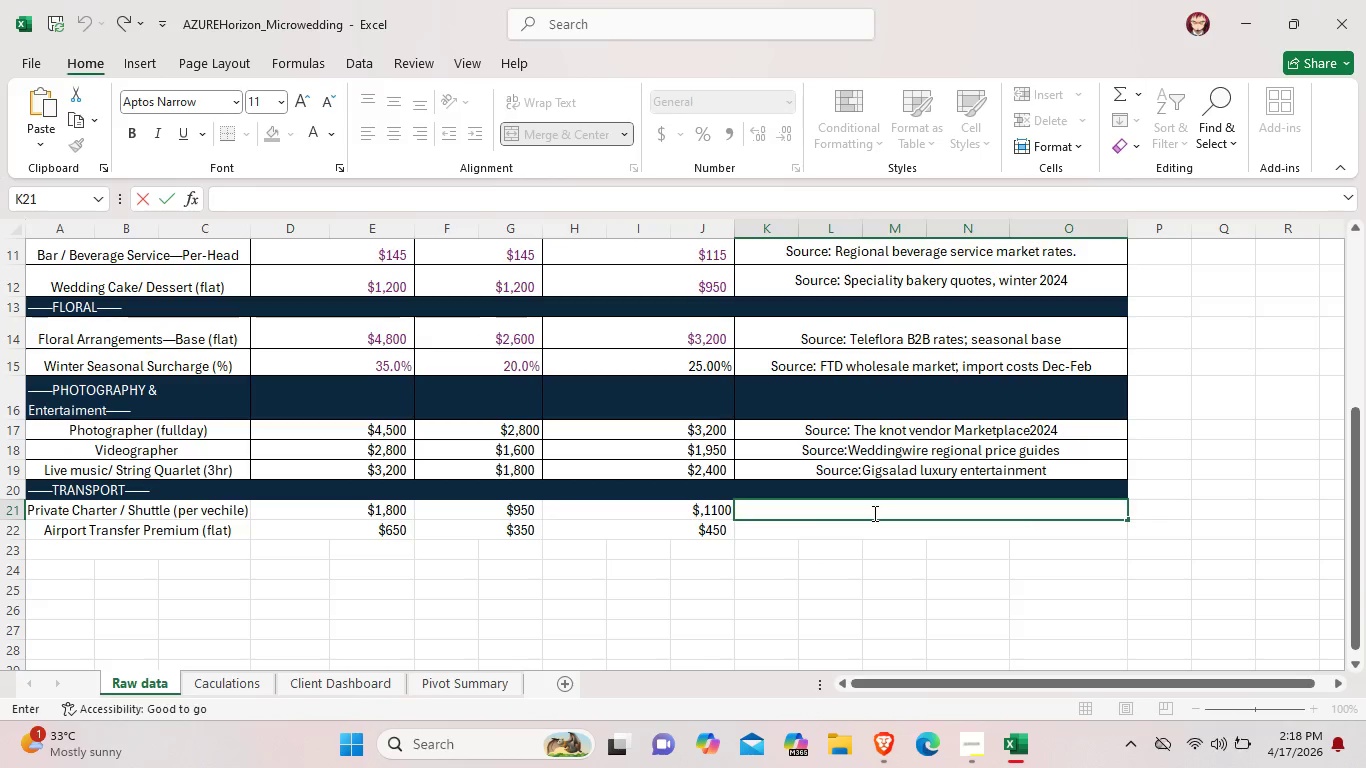 
key(Shift+ShiftLeft)
 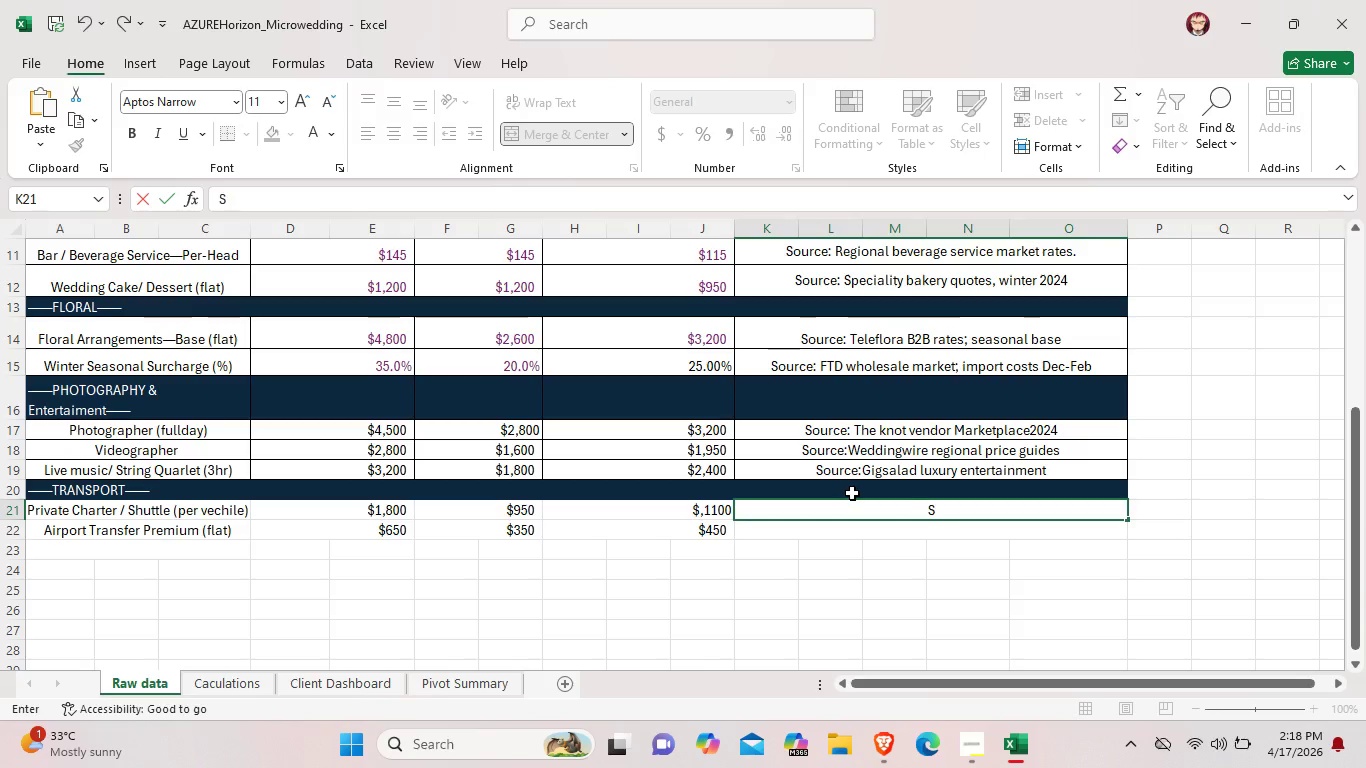 
type(Source: )
 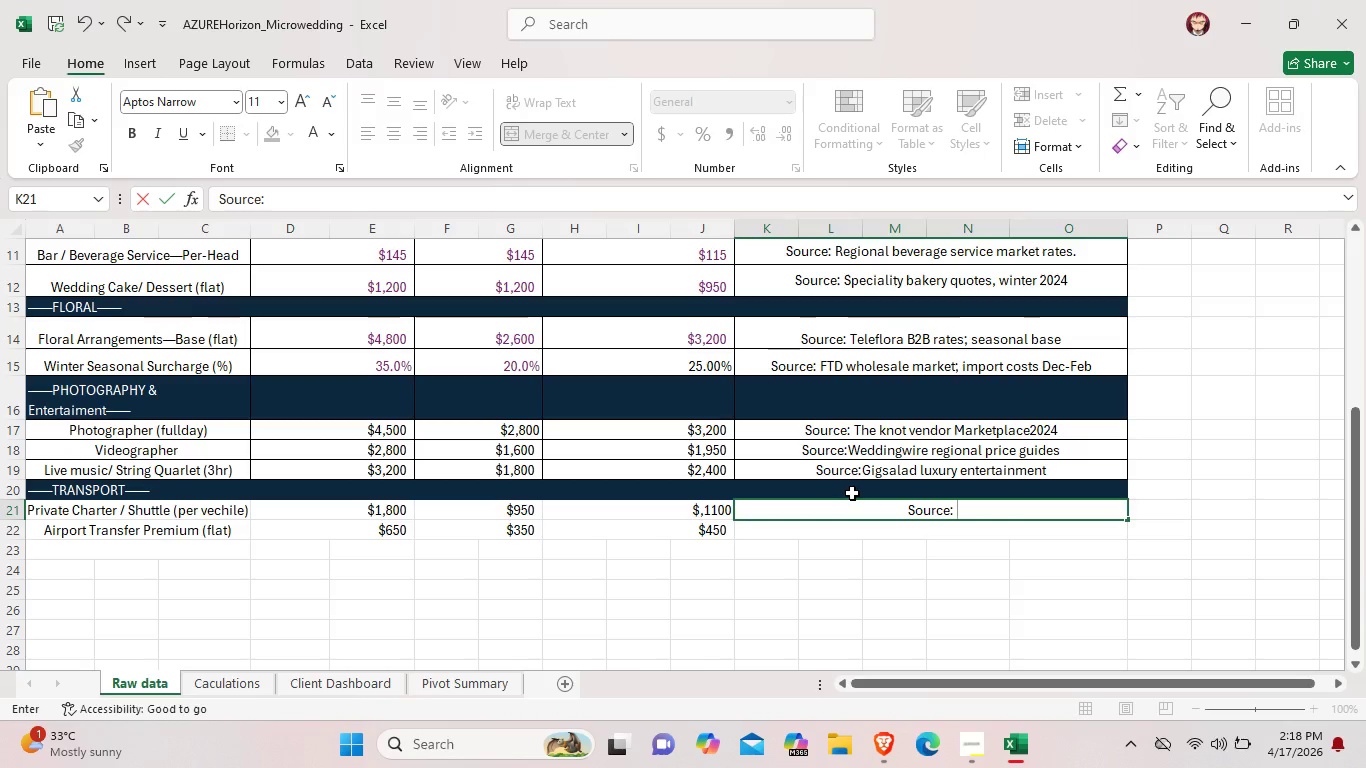 
wait(6.27)
 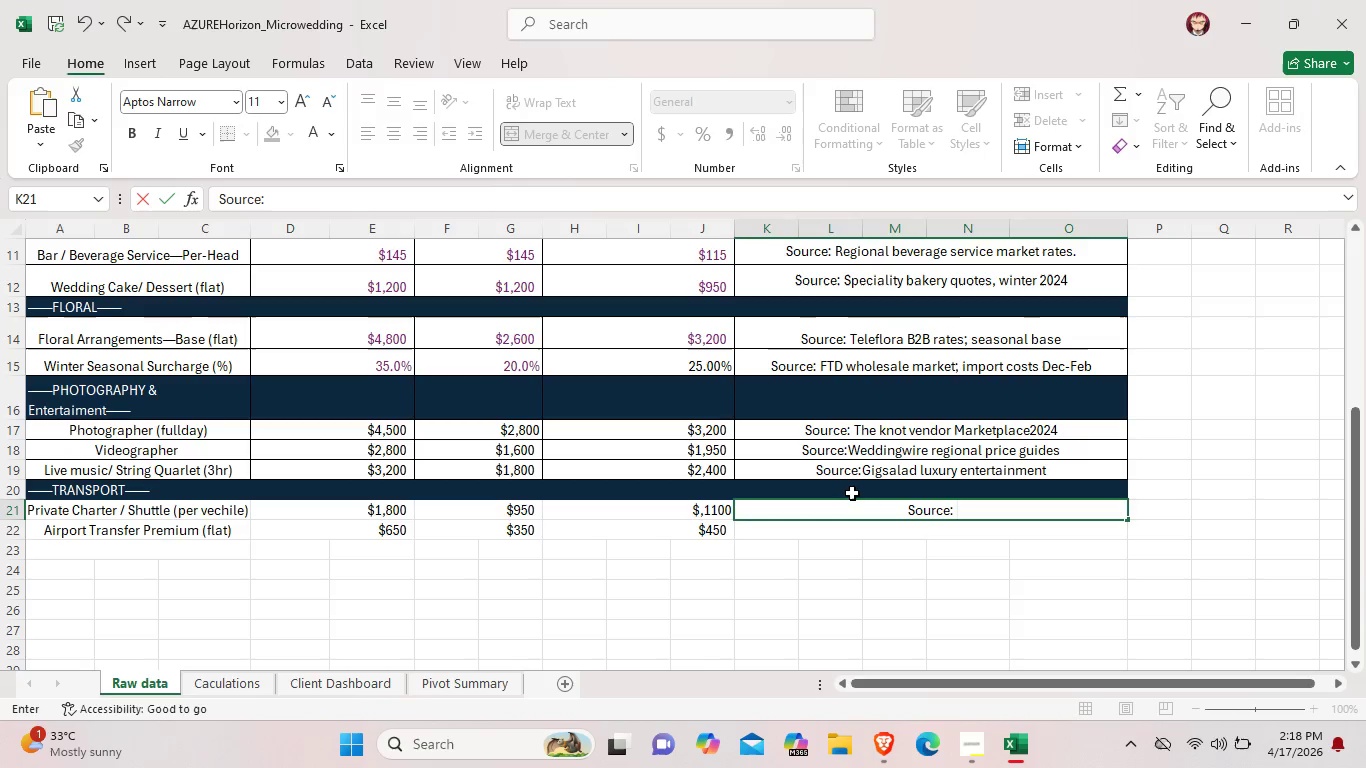 
type(Luc)
key(Backspace)
type(xury Grund)
key(Backspace)
key(Backspace)
key(Backspace)
type(ound )
 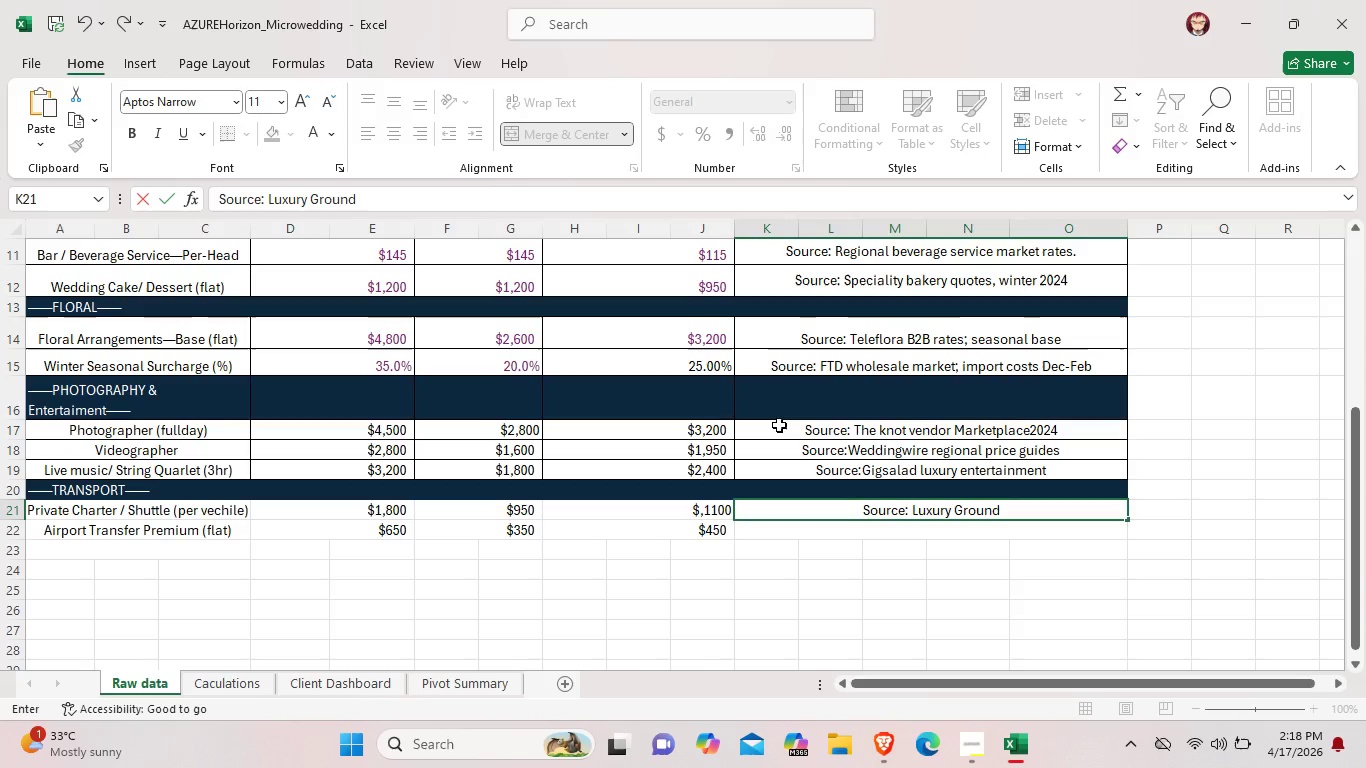 
type(transpoe)
key(Backspace)
type(rt)
 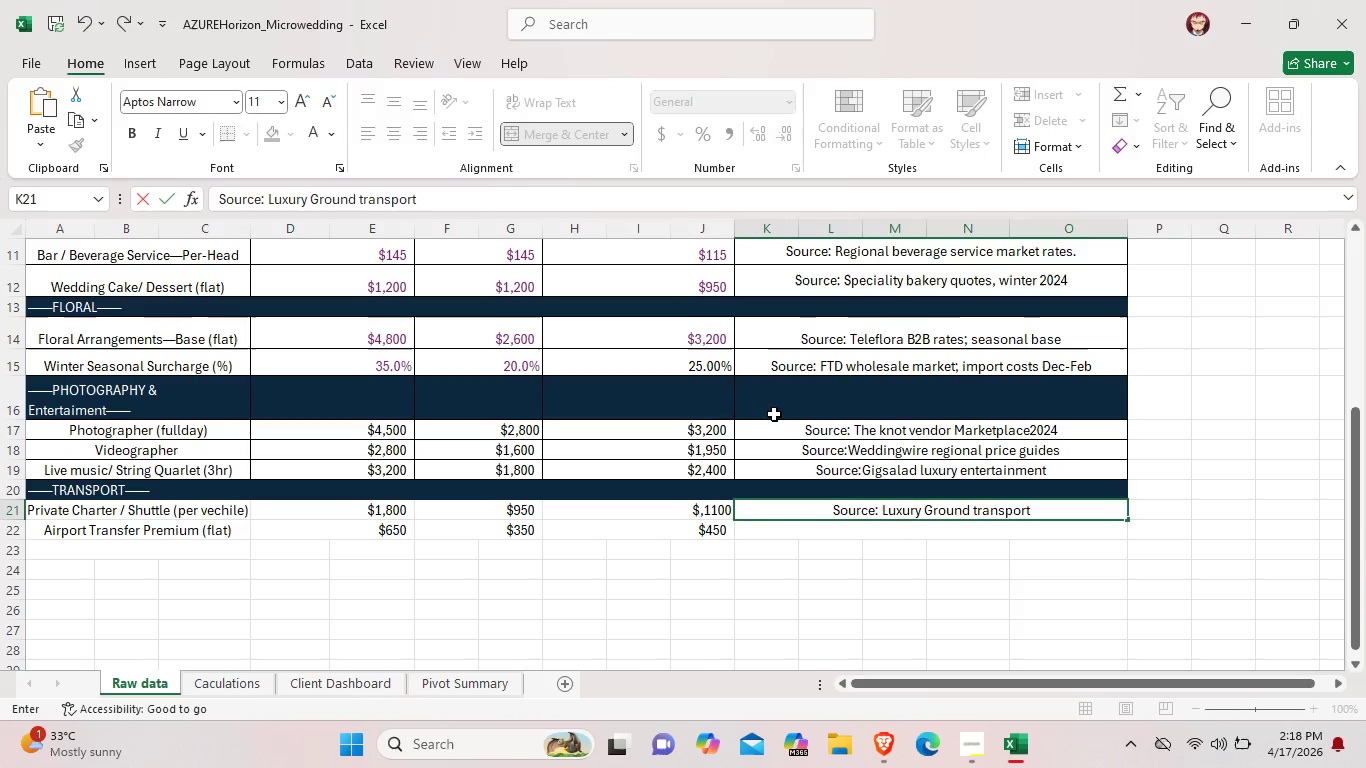 
type( nationa;)
key(Backspace)
type(l aversg)
key(Backspace)
key(Backspace)
type(ages)
 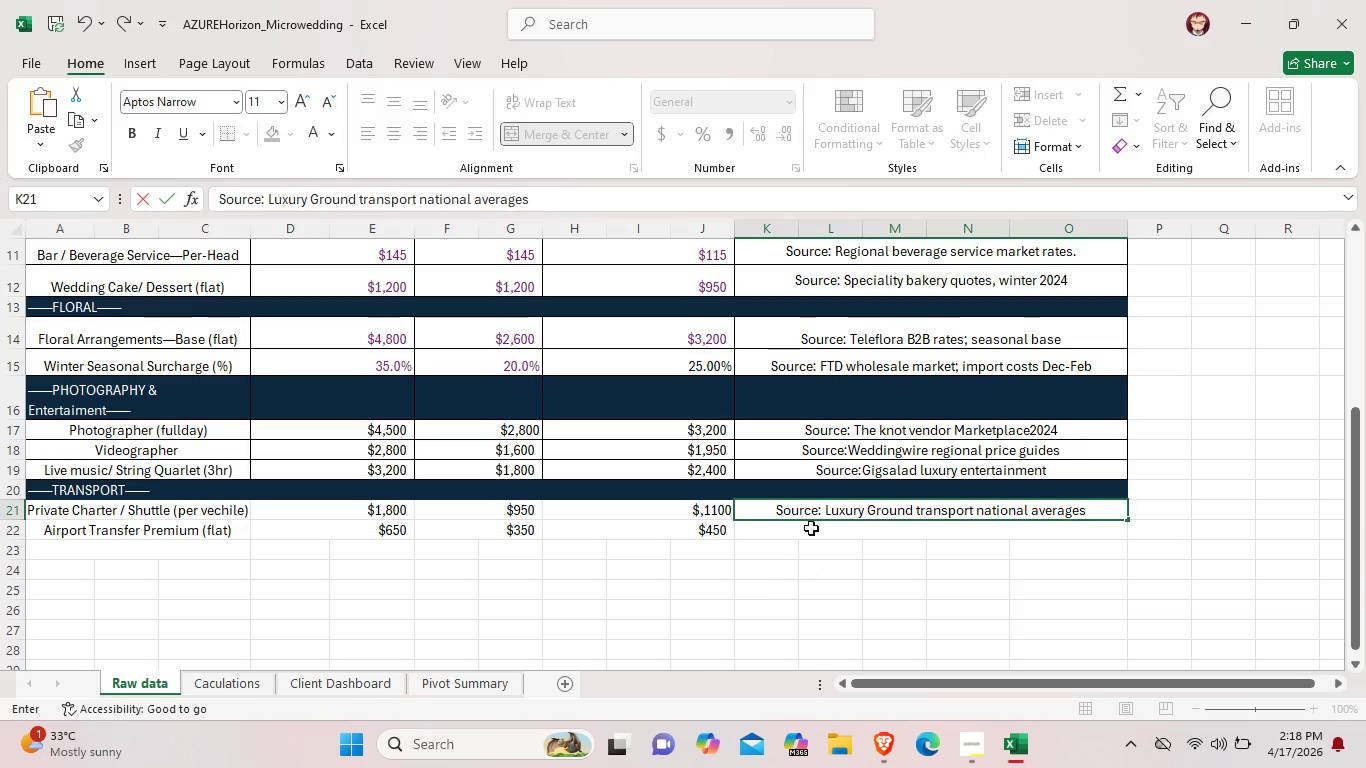 
double_click([815, 527])
 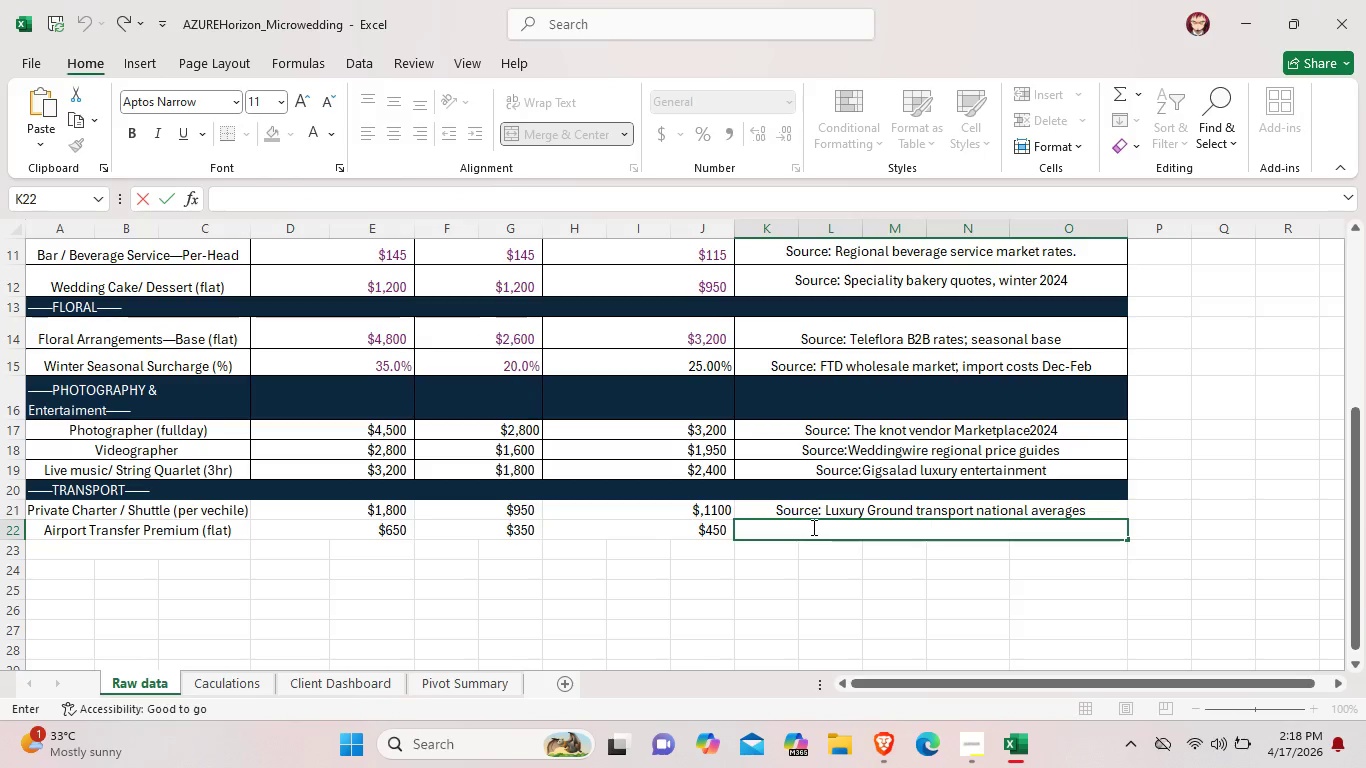 
type(Spurce)
key(Backspace)
key(Backspace)
key(Backspace)
key(Backspace)
key(Backspace)
type(ource: Bac)
key(Backspace)
key(Backspace)
type(lack car xs)
key(Backspace)
key(Backspace)
type(service)
 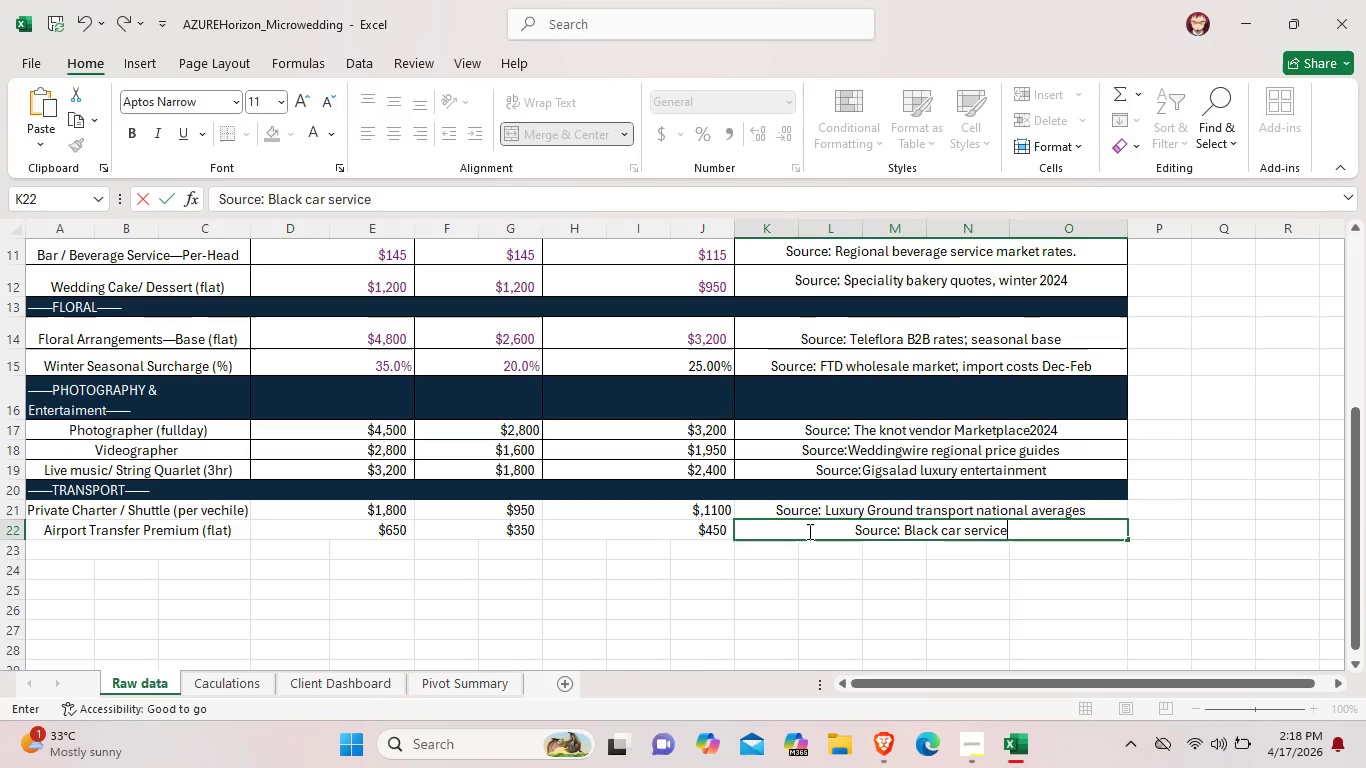 
wait(8.95)
 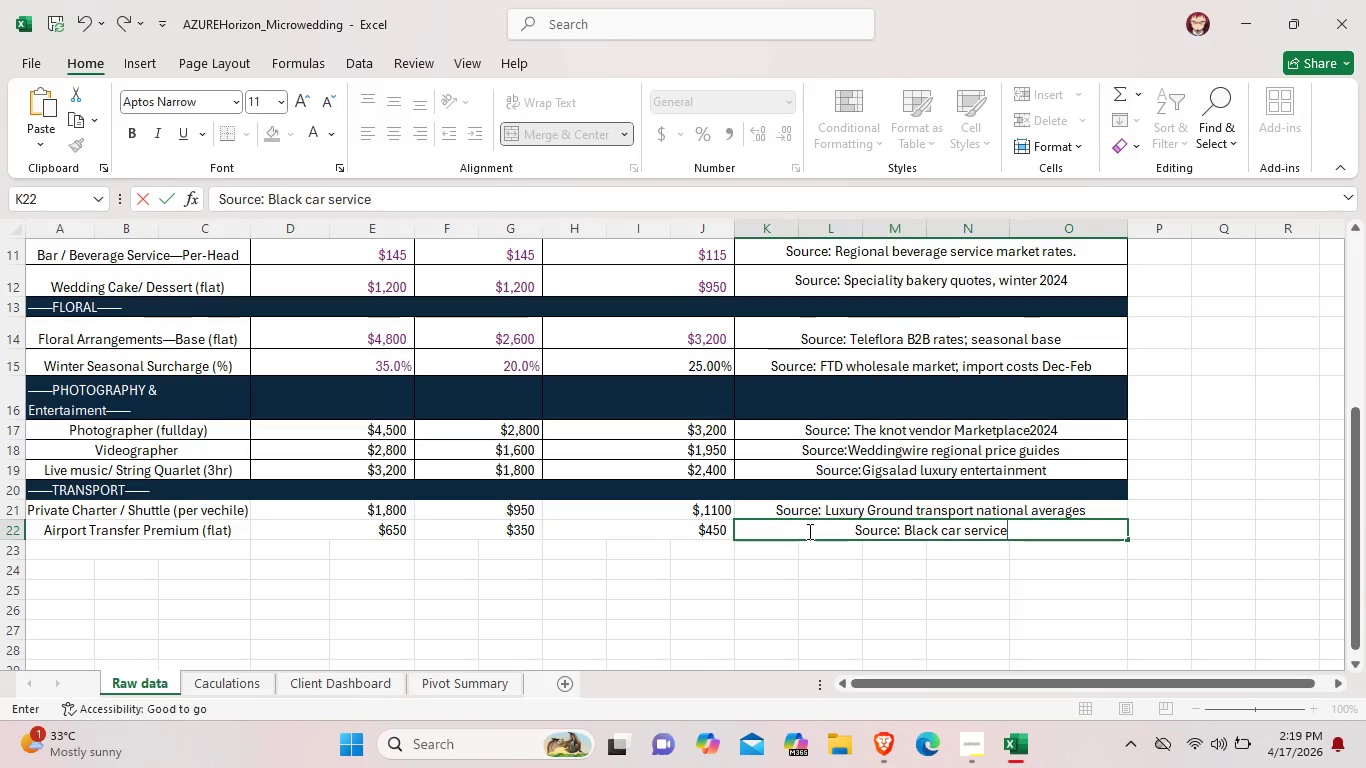 
type( regioa)
key(Backspace)
key(Backspace)
type(onal qoutes)
 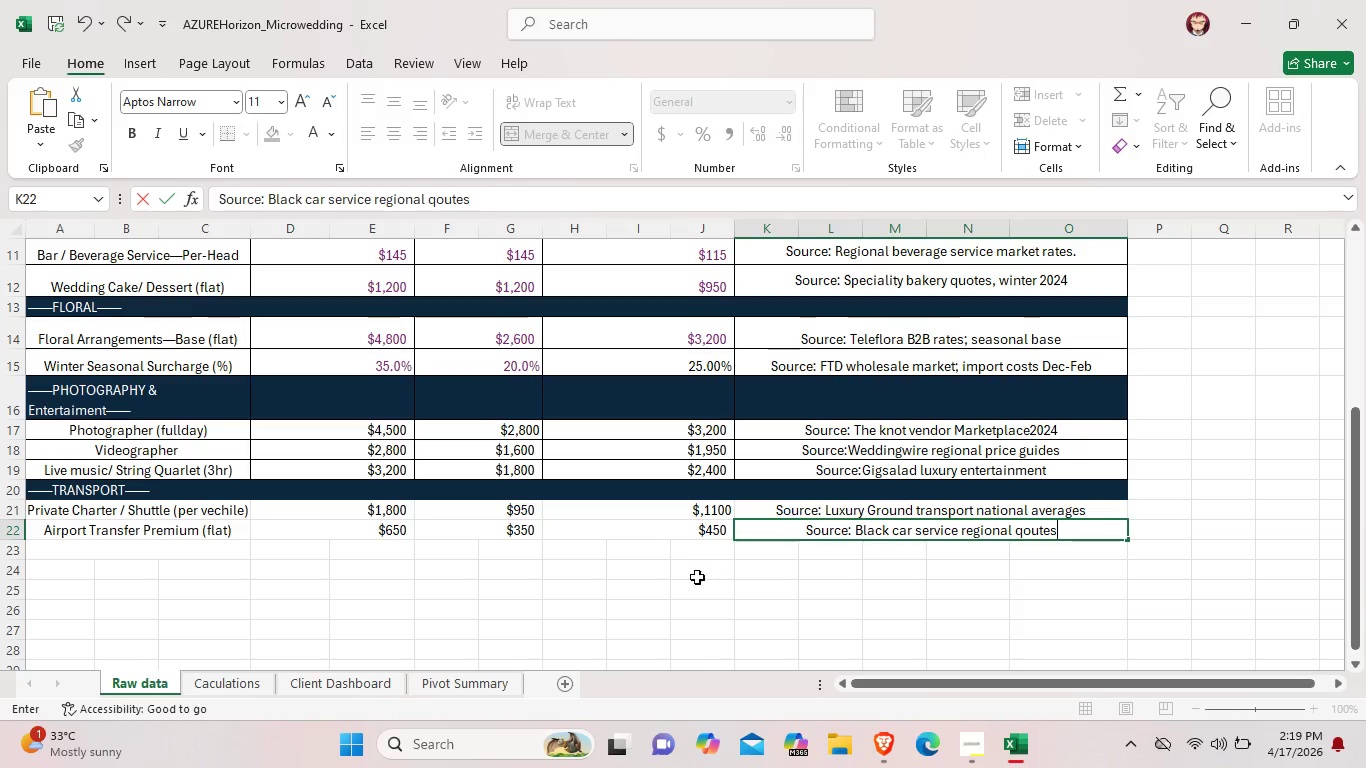 
left_click([695, 579])
 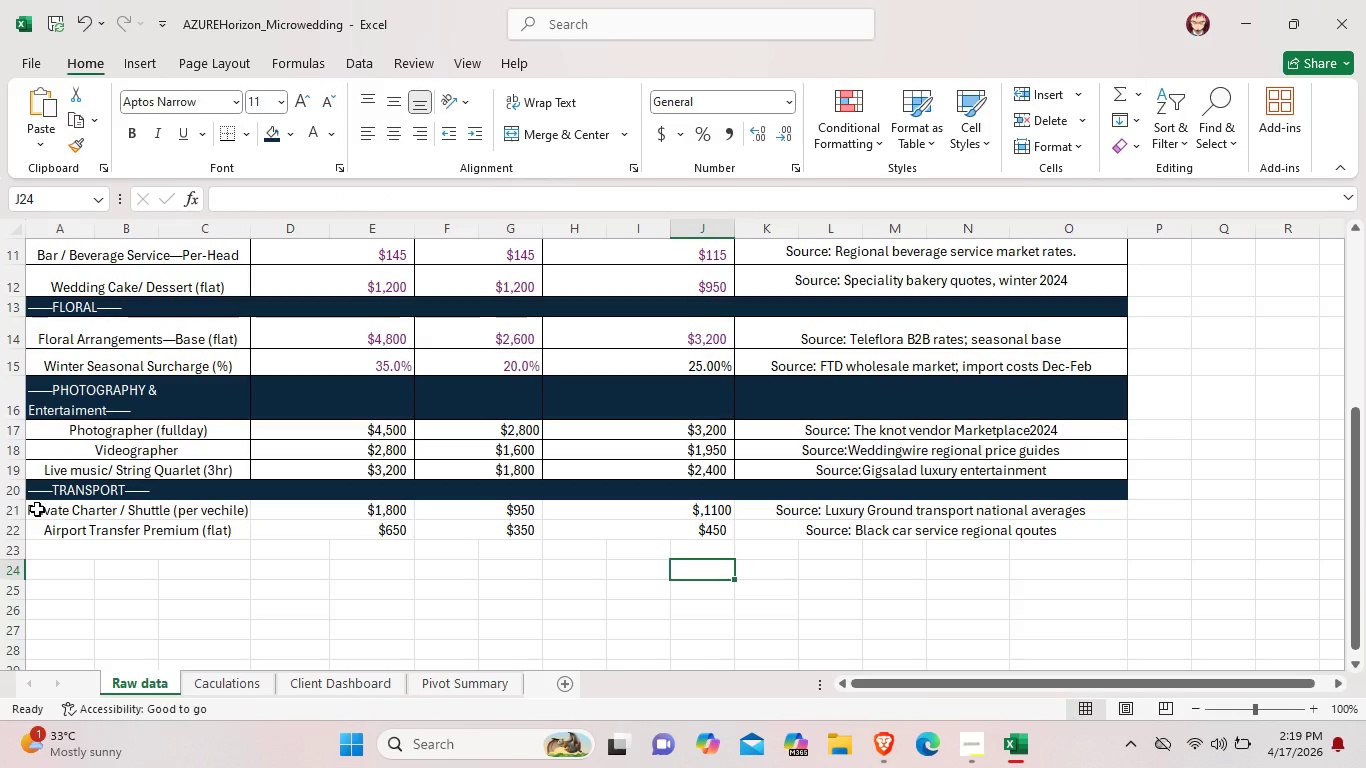 
left_click_drag(start_coordinate=[37, 509], to_coordinate=[1035, 533])
 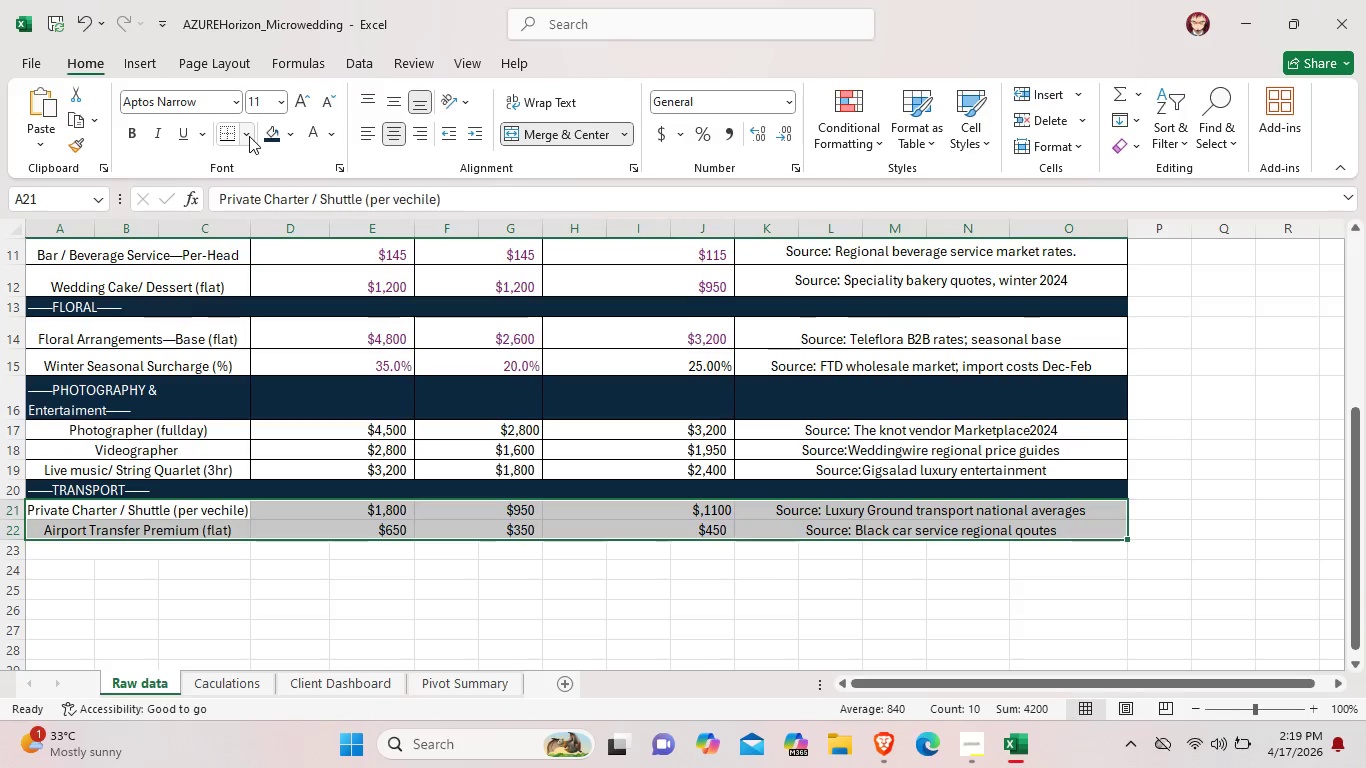 
left_click([249, 136])
 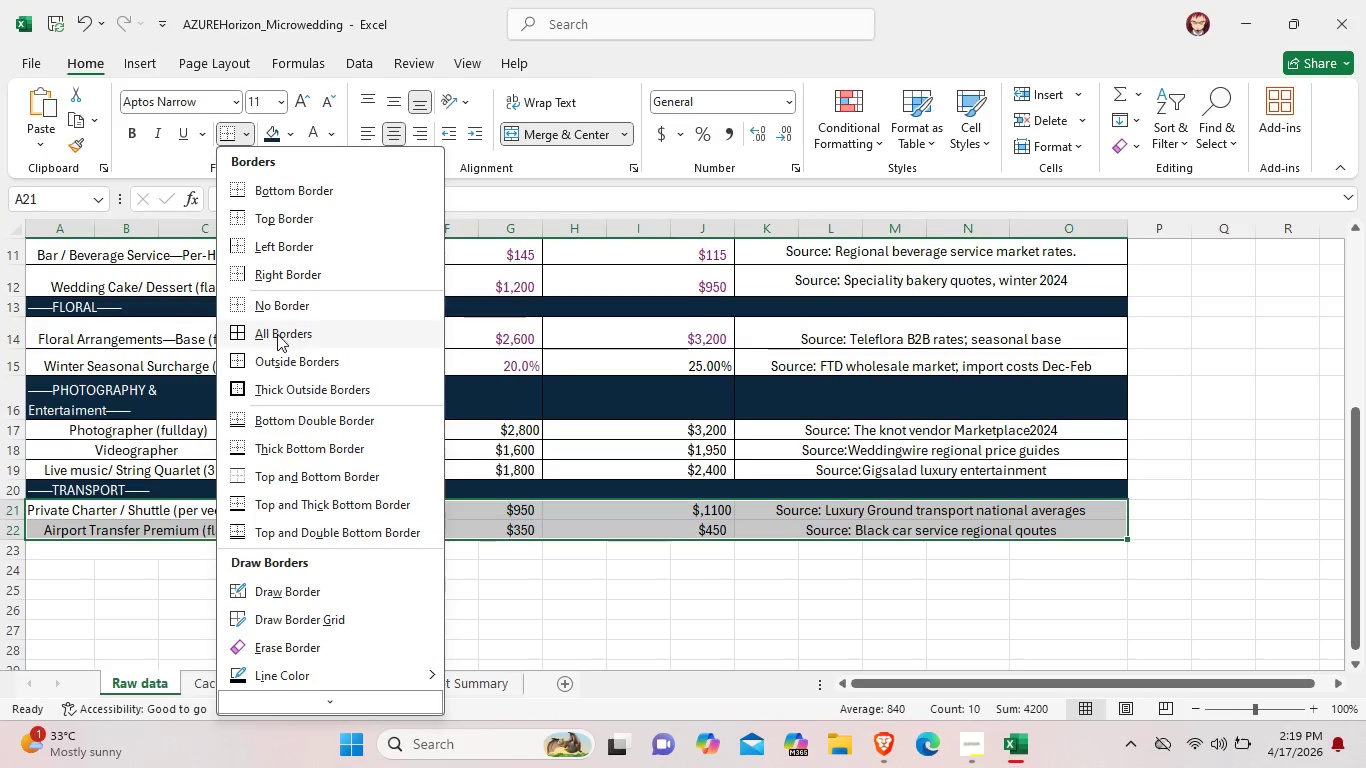 
left_click([277, 334])
 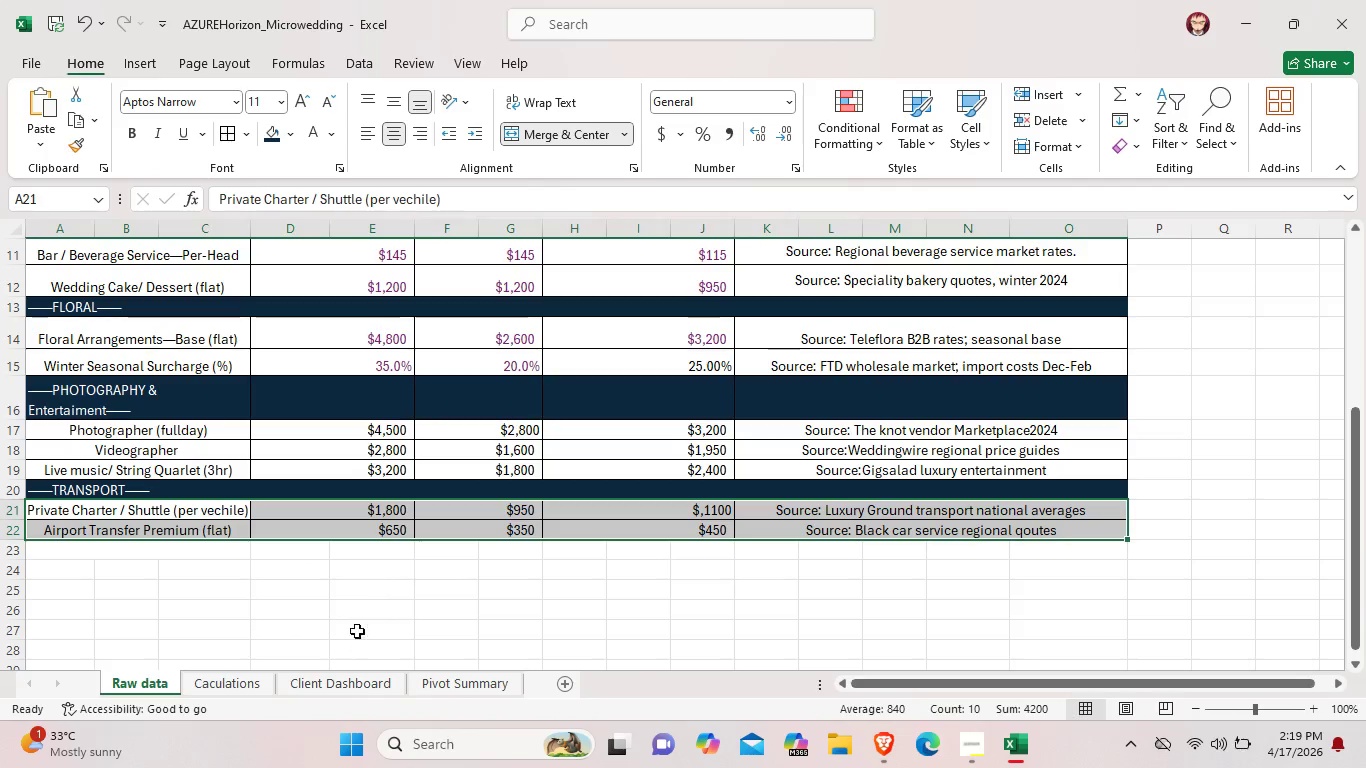 
left_click([357, 631])
 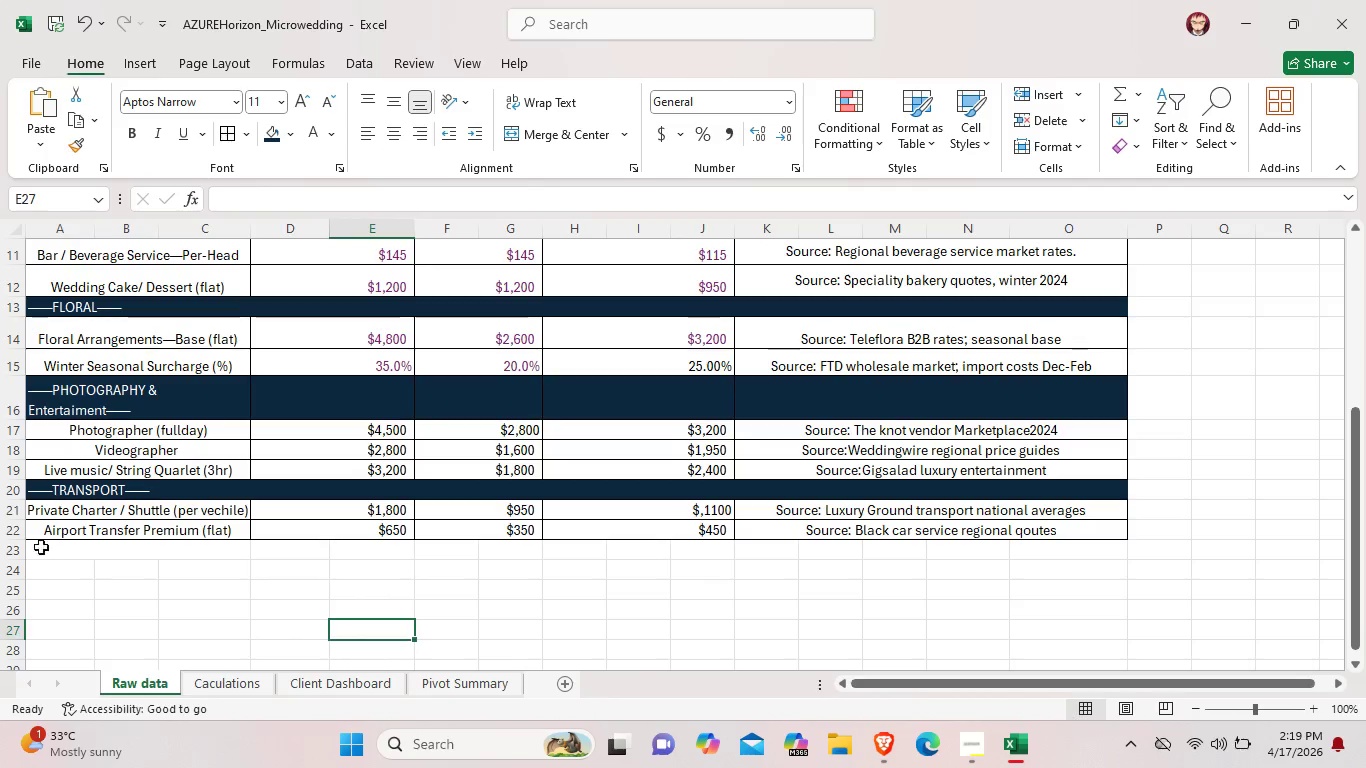 
left_click_drag(start_coordinate=[41, 547], to_coordinate=[1075, 550])
 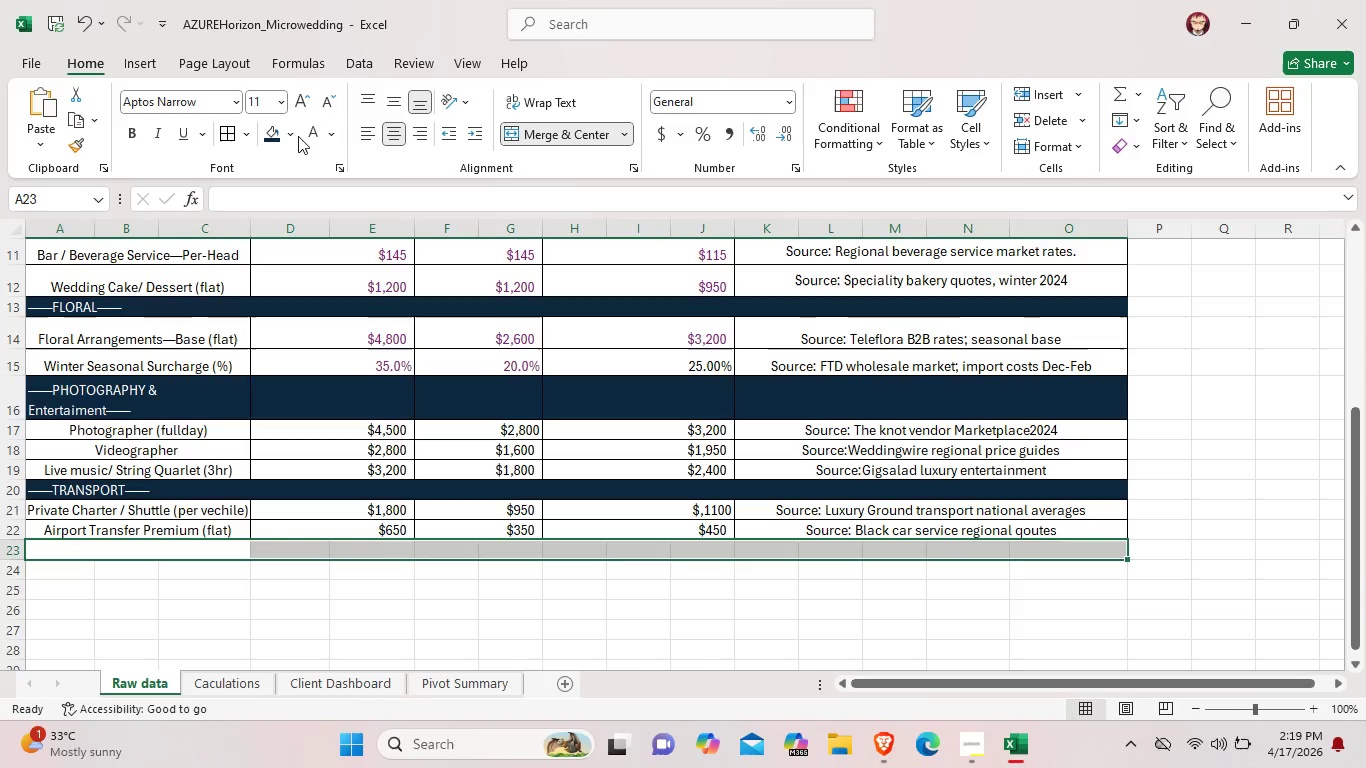 
left_click([290, 136])
 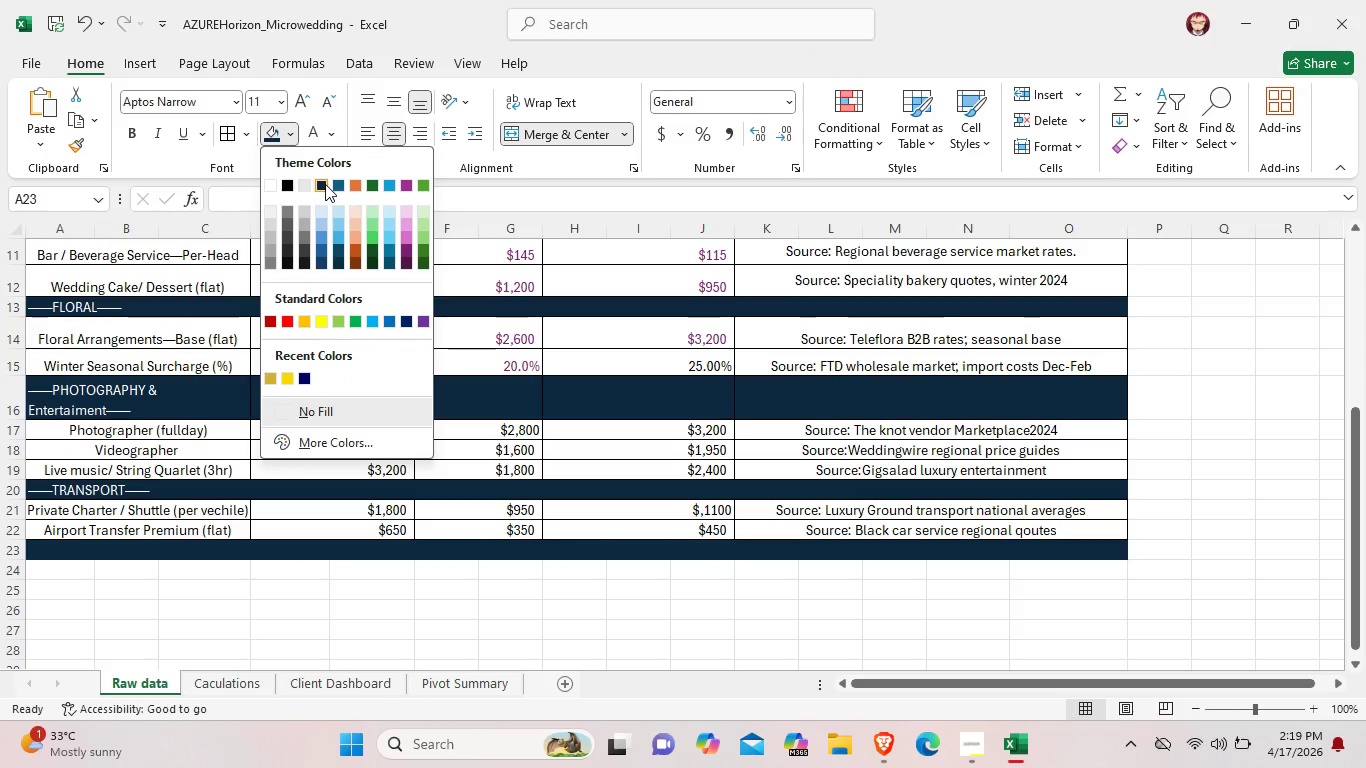 
left_click([325, 184])
 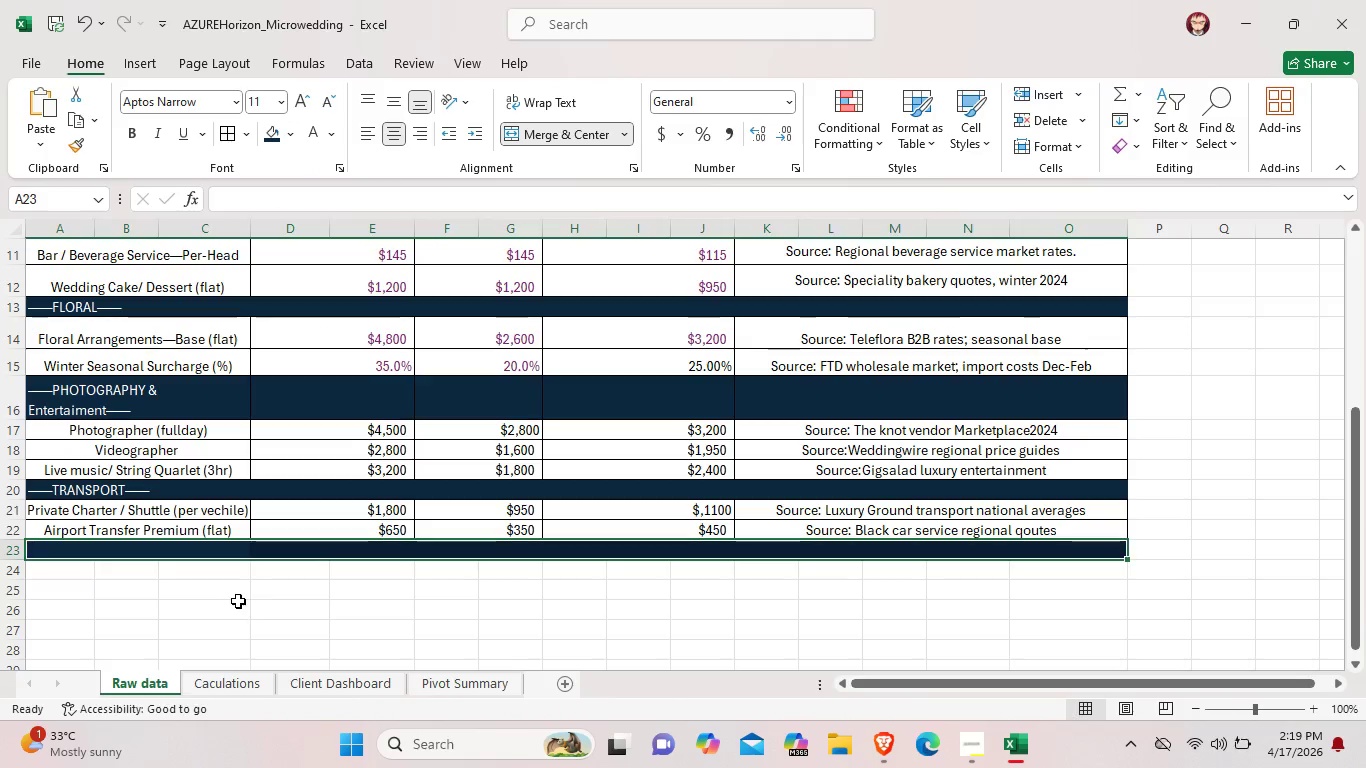 
left_click([238, 601])
 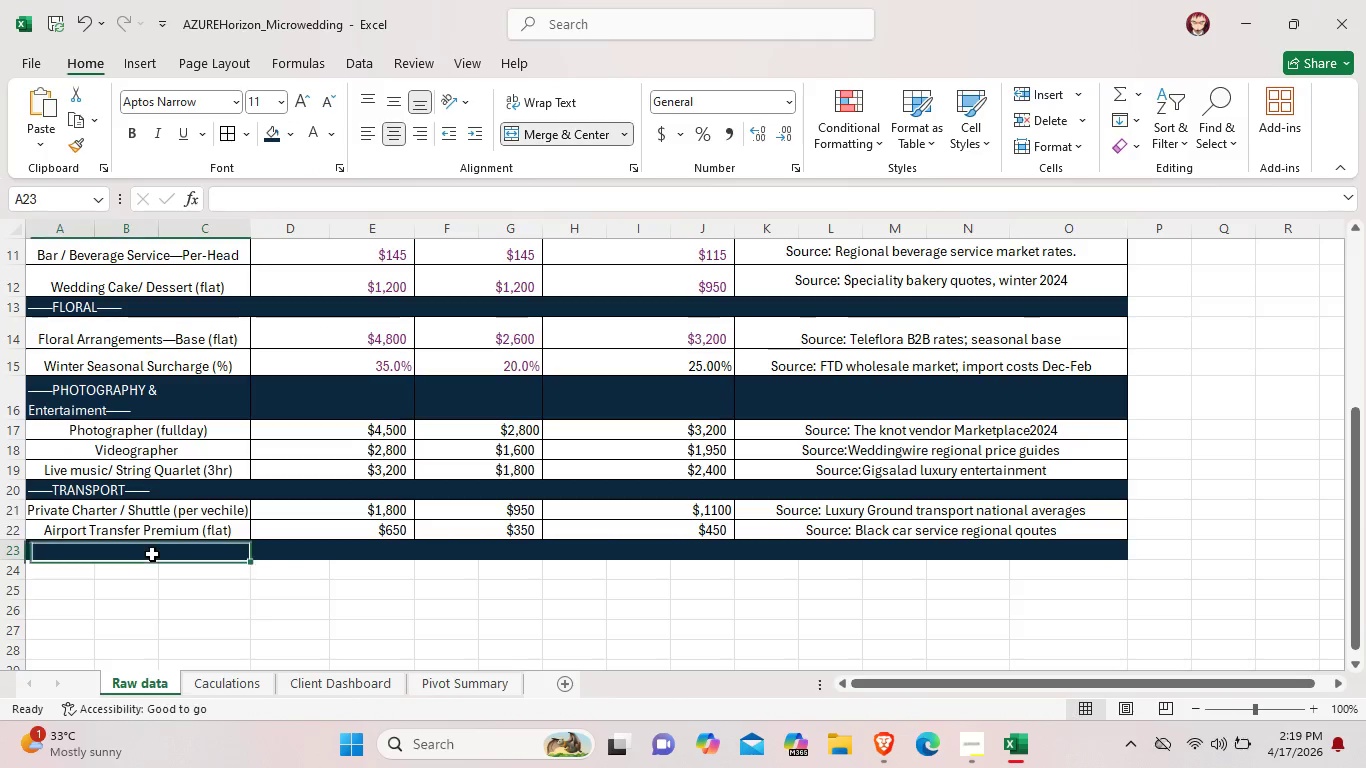 
double_click([152, 554])
 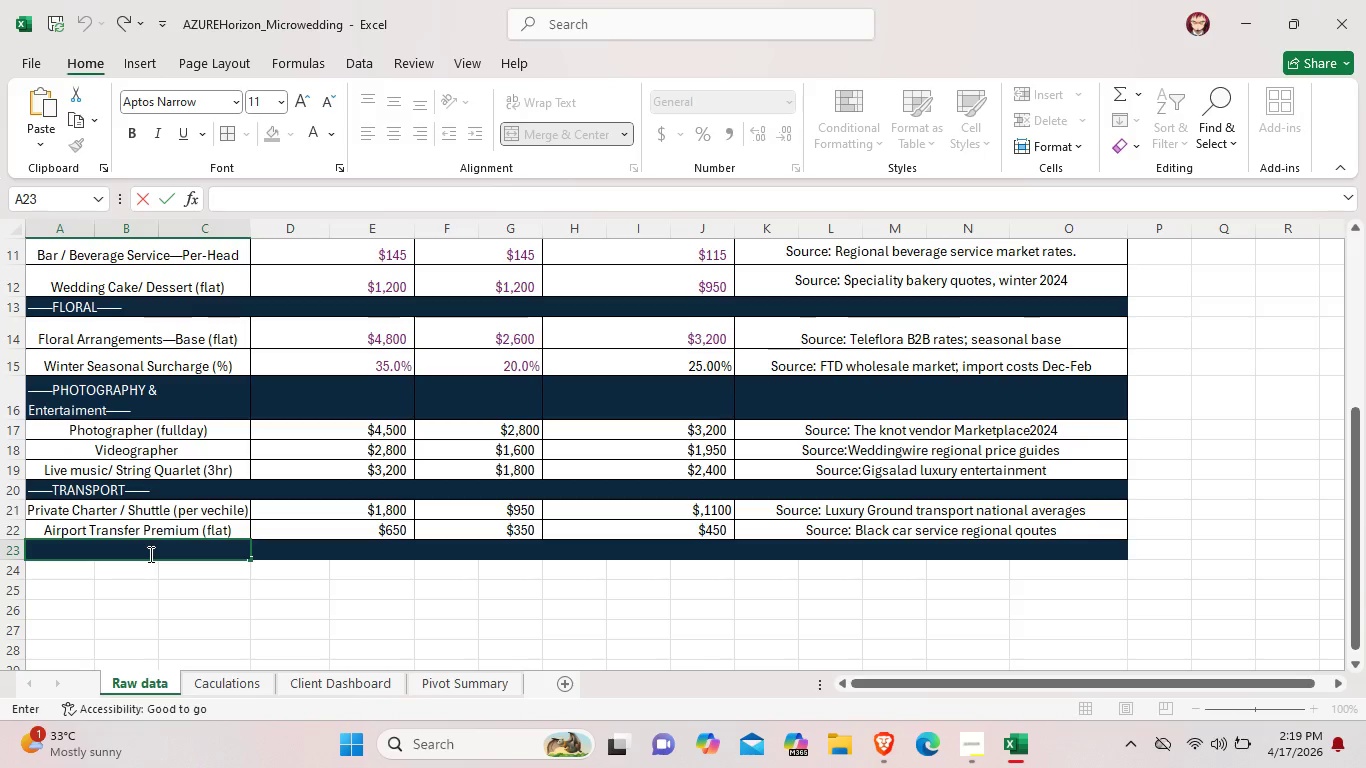 
wait(5.22)
 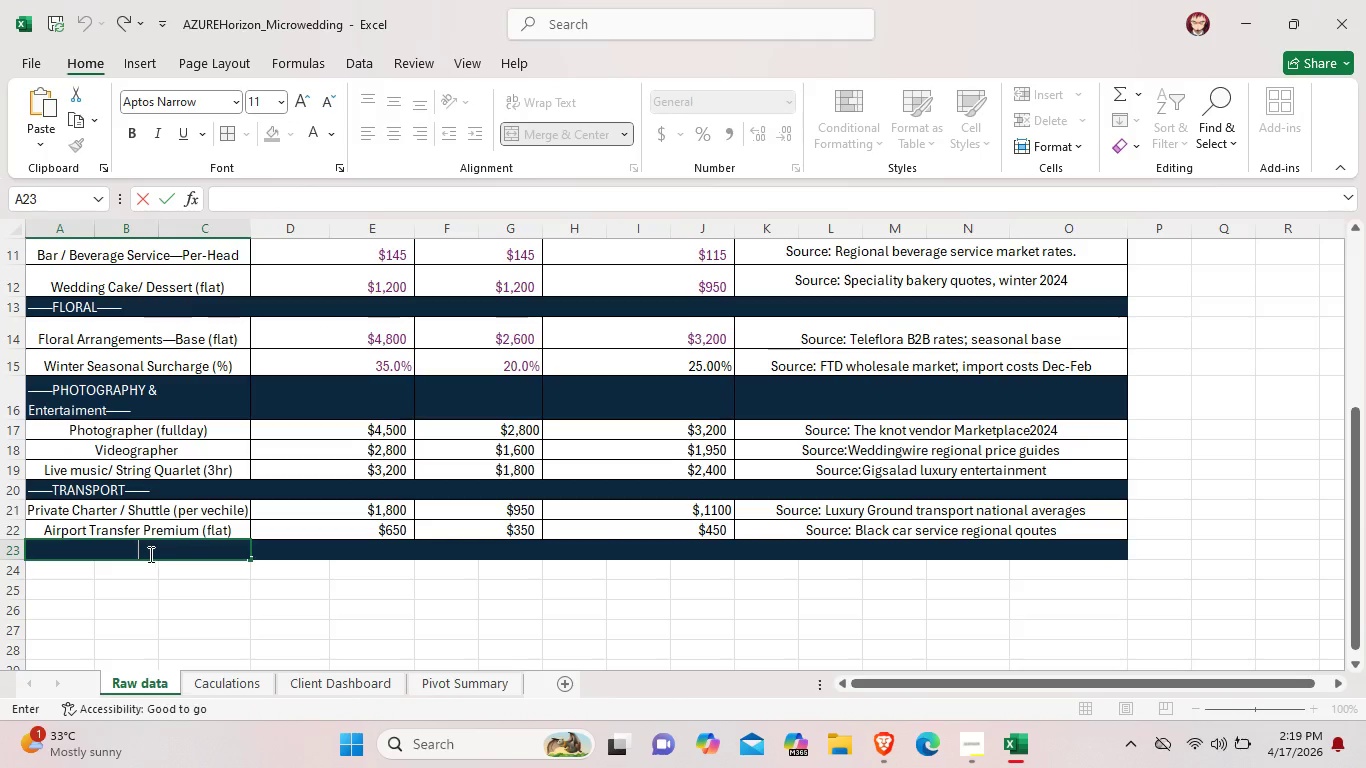 
right_click([143, 554])
 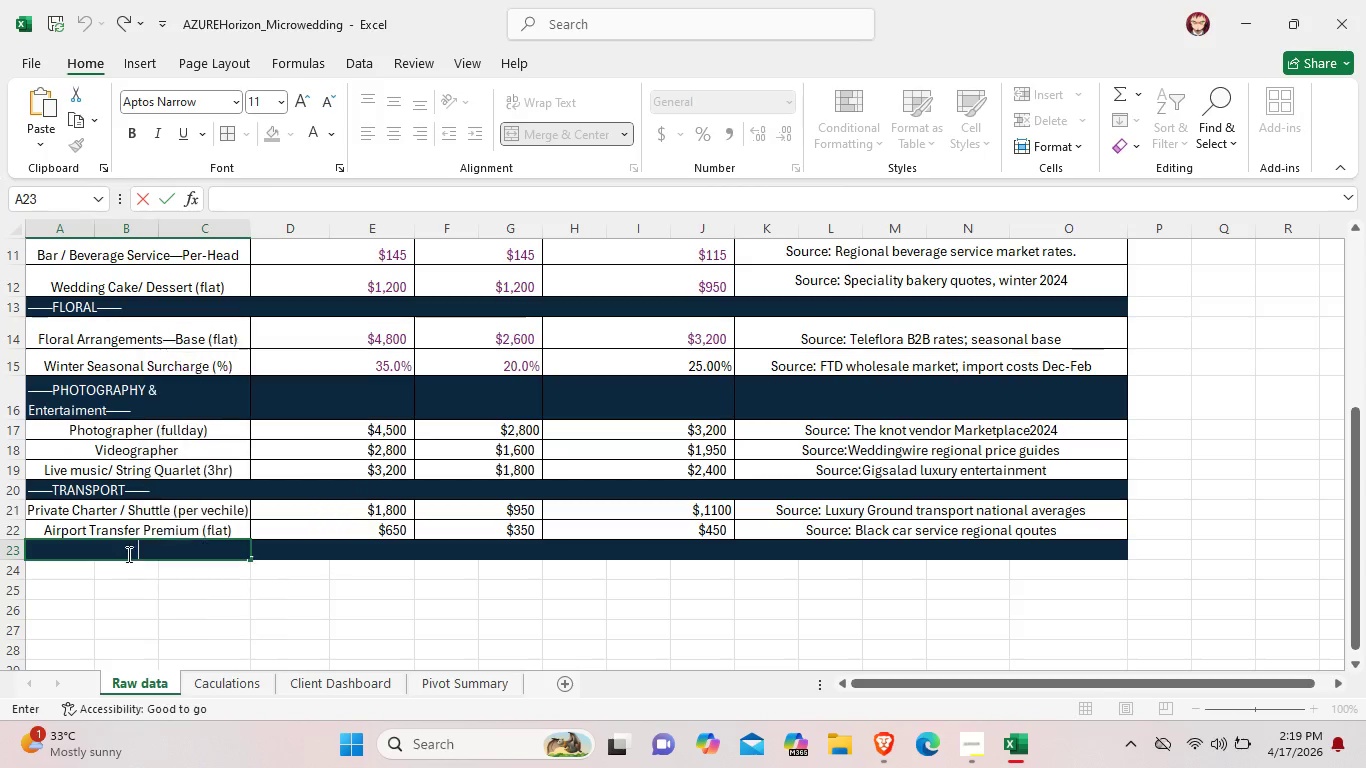 
left_click([127, 554])
 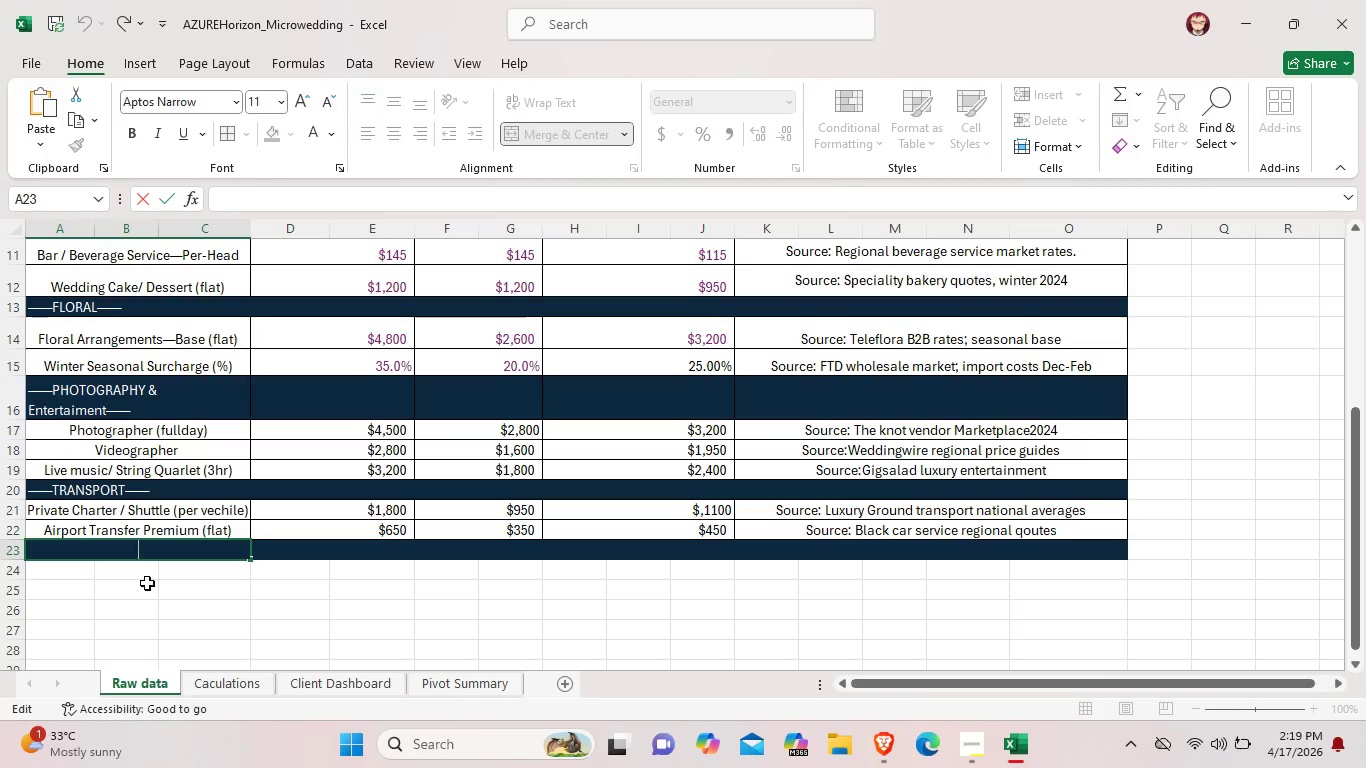 
double_click([147, 583])
 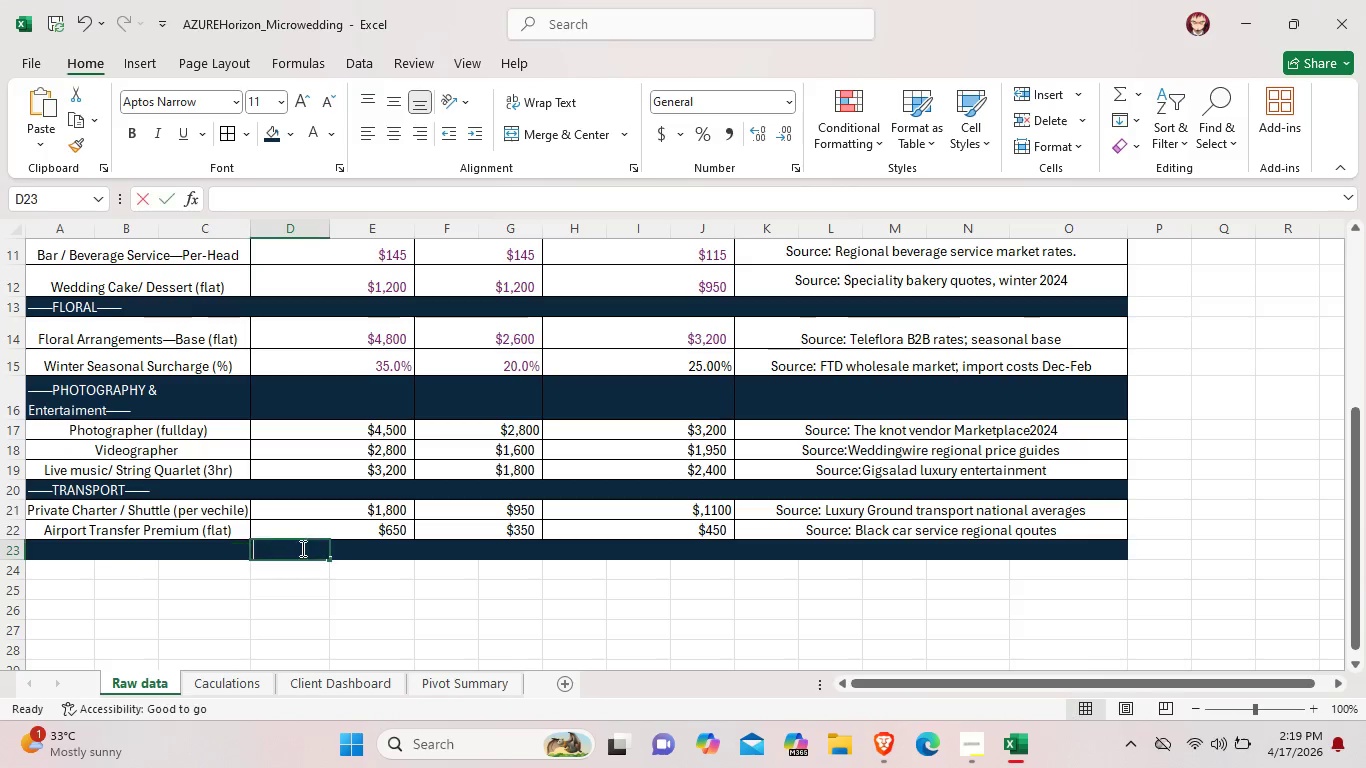 
double_click([301, 548])
 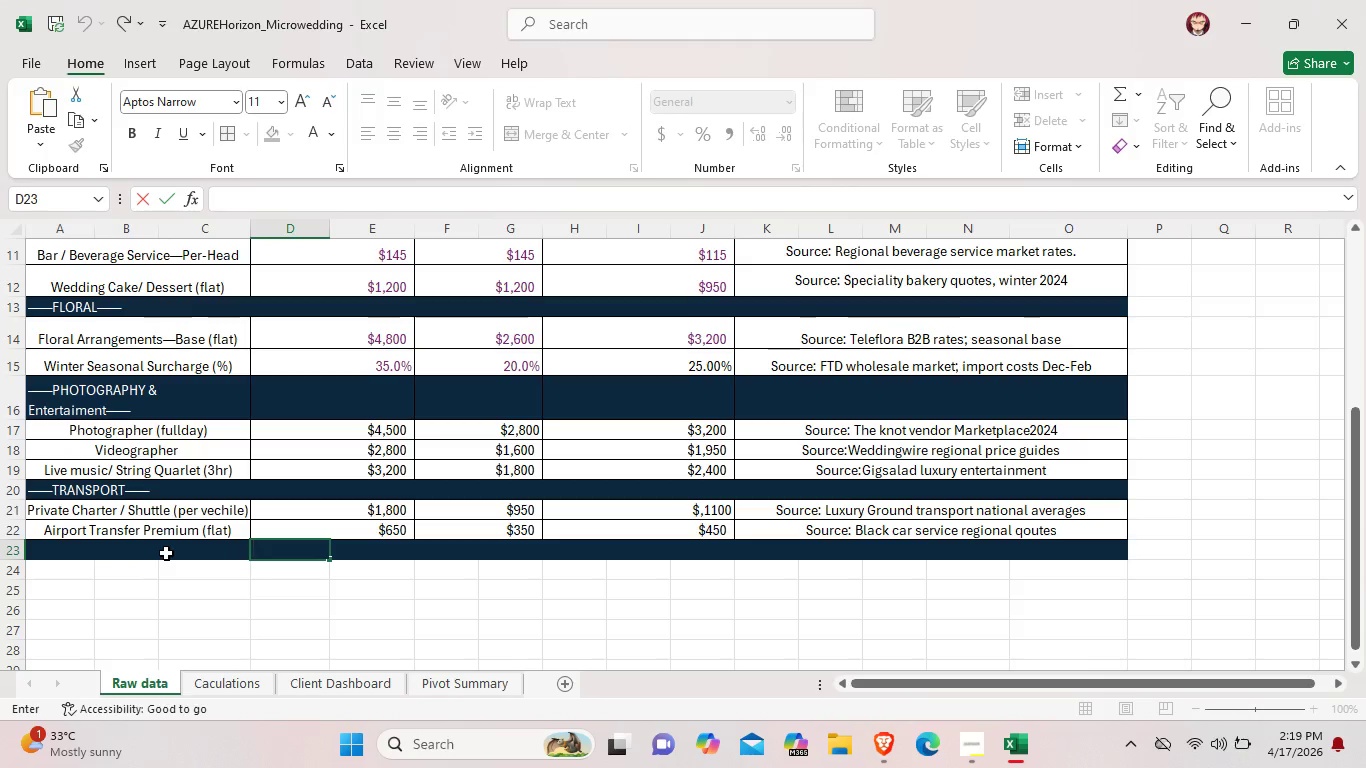 
double_click([166, 553])
 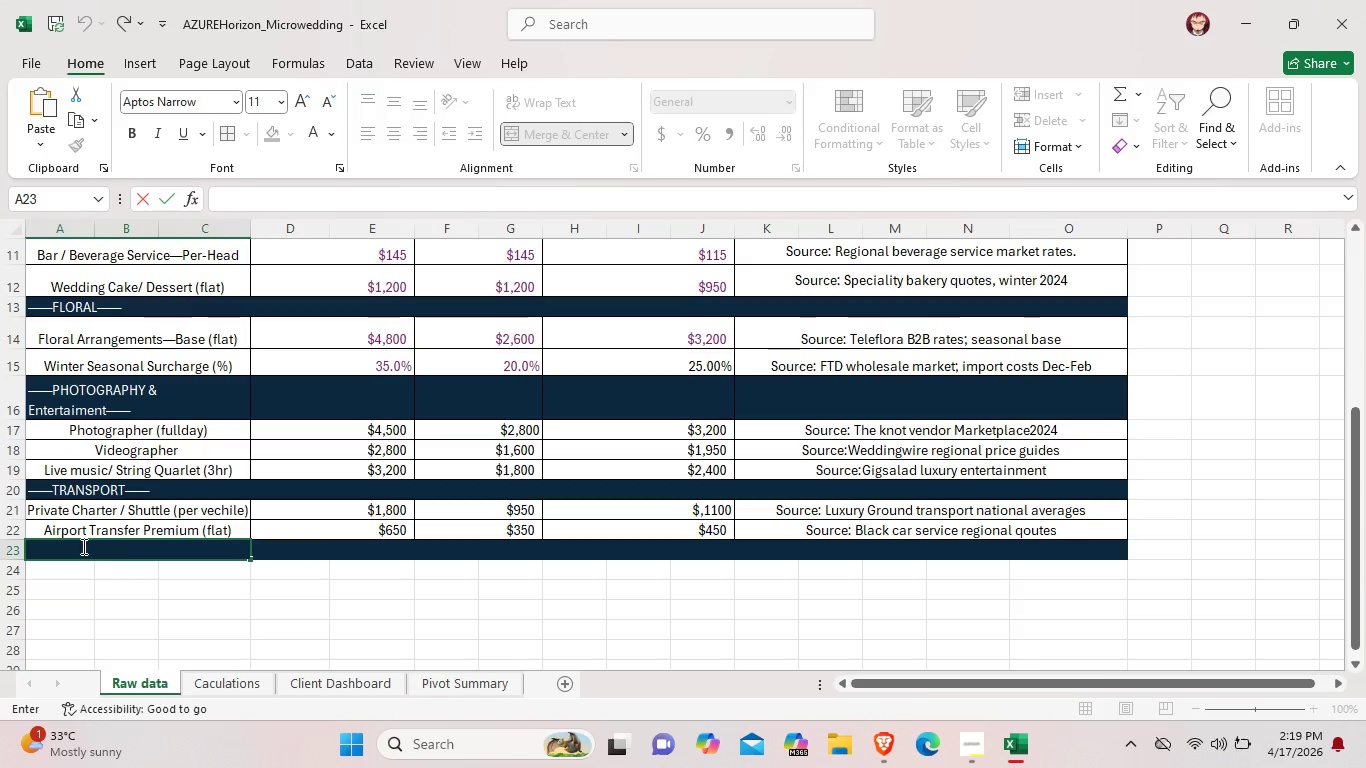 
left_click([82, 546])
 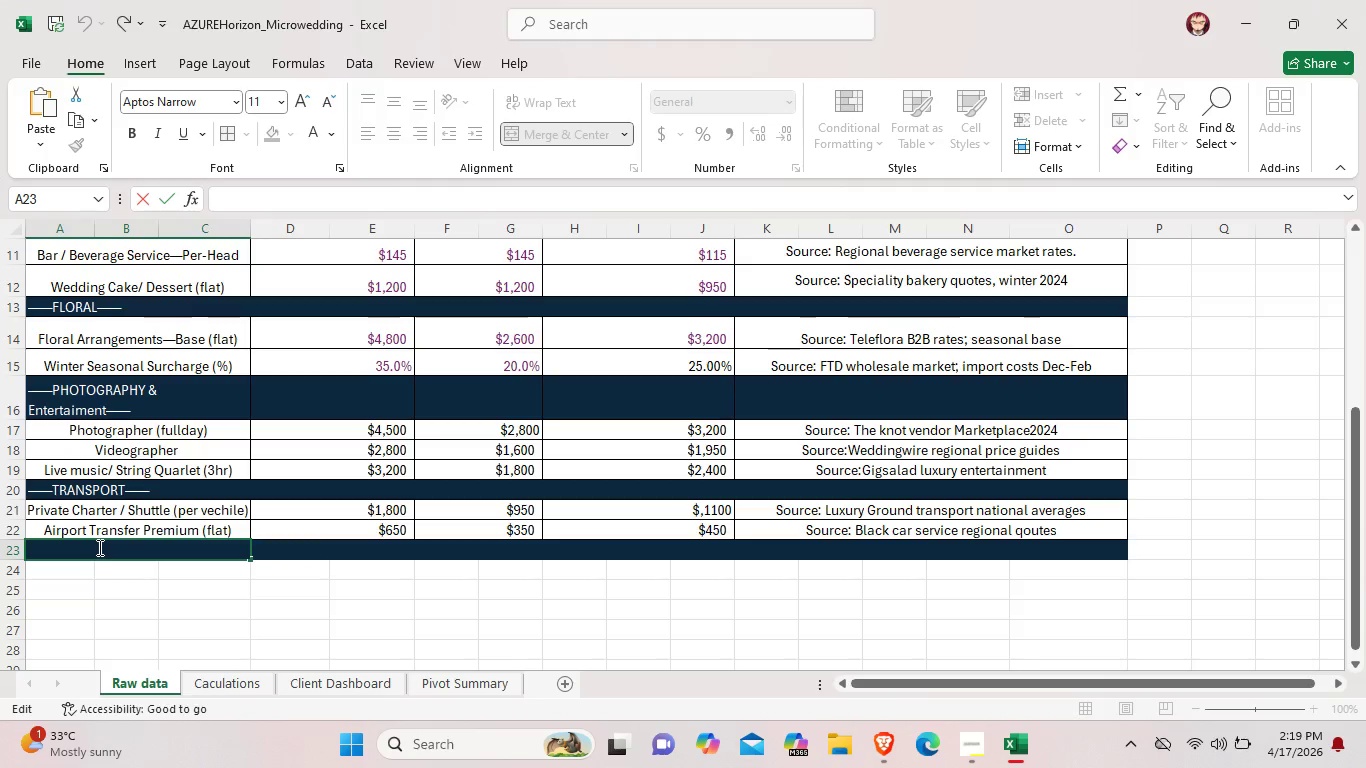 
right_click([98, 547])
 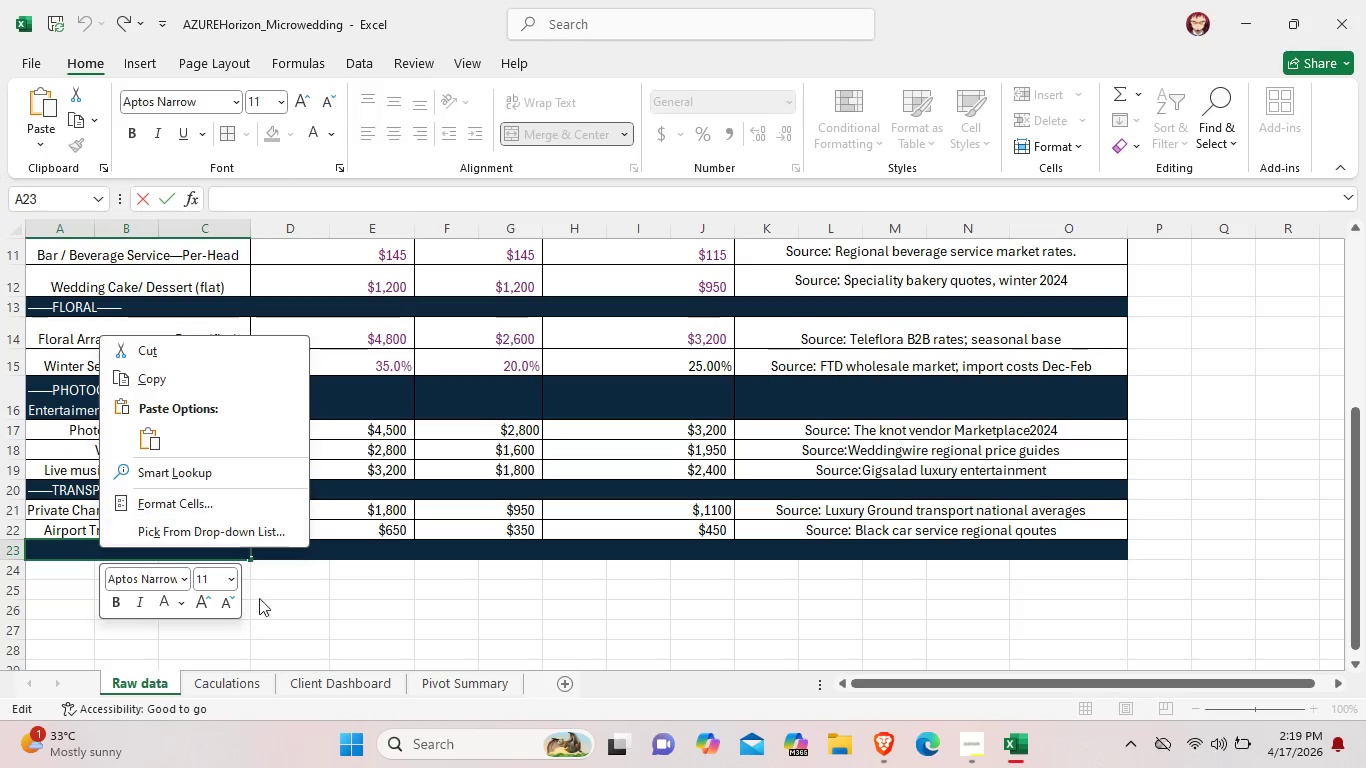 
left_click([276, 632])
 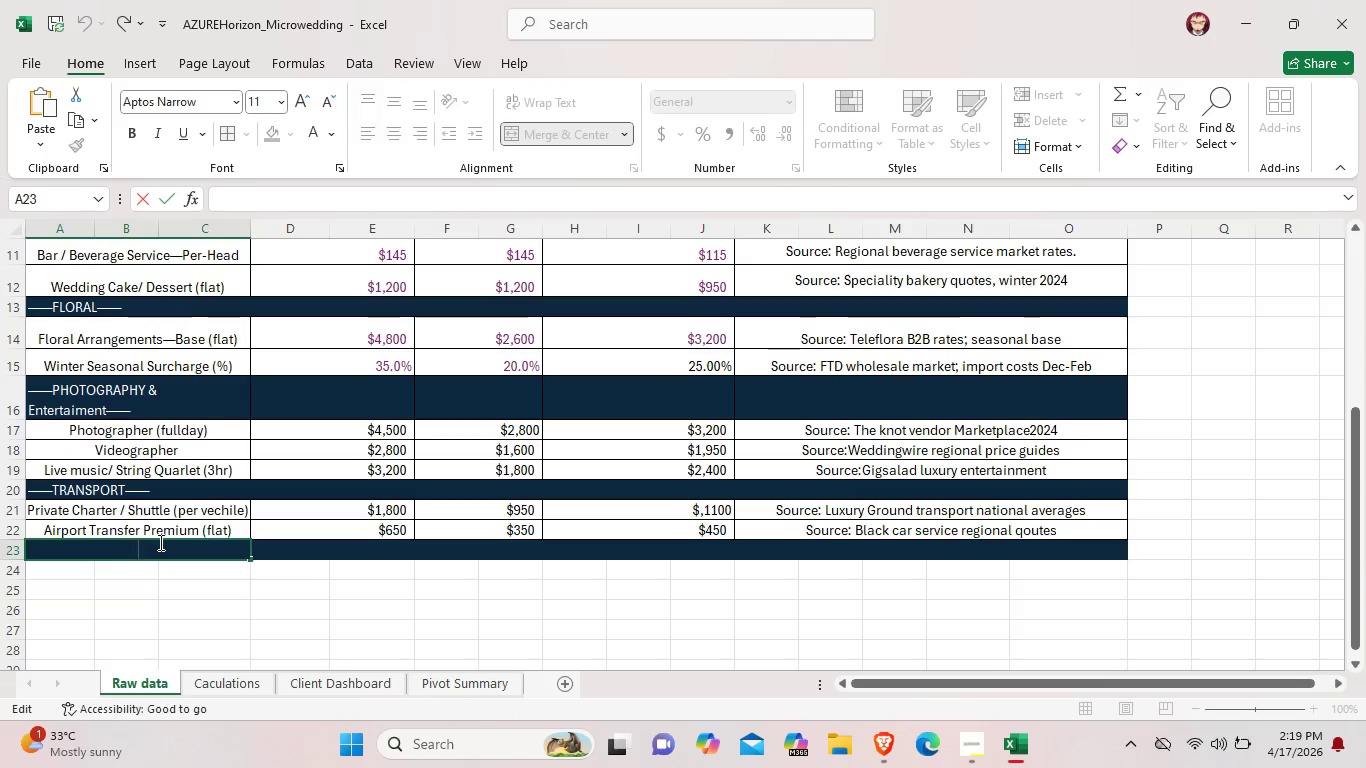 
key(Meta+MetaLeft)
 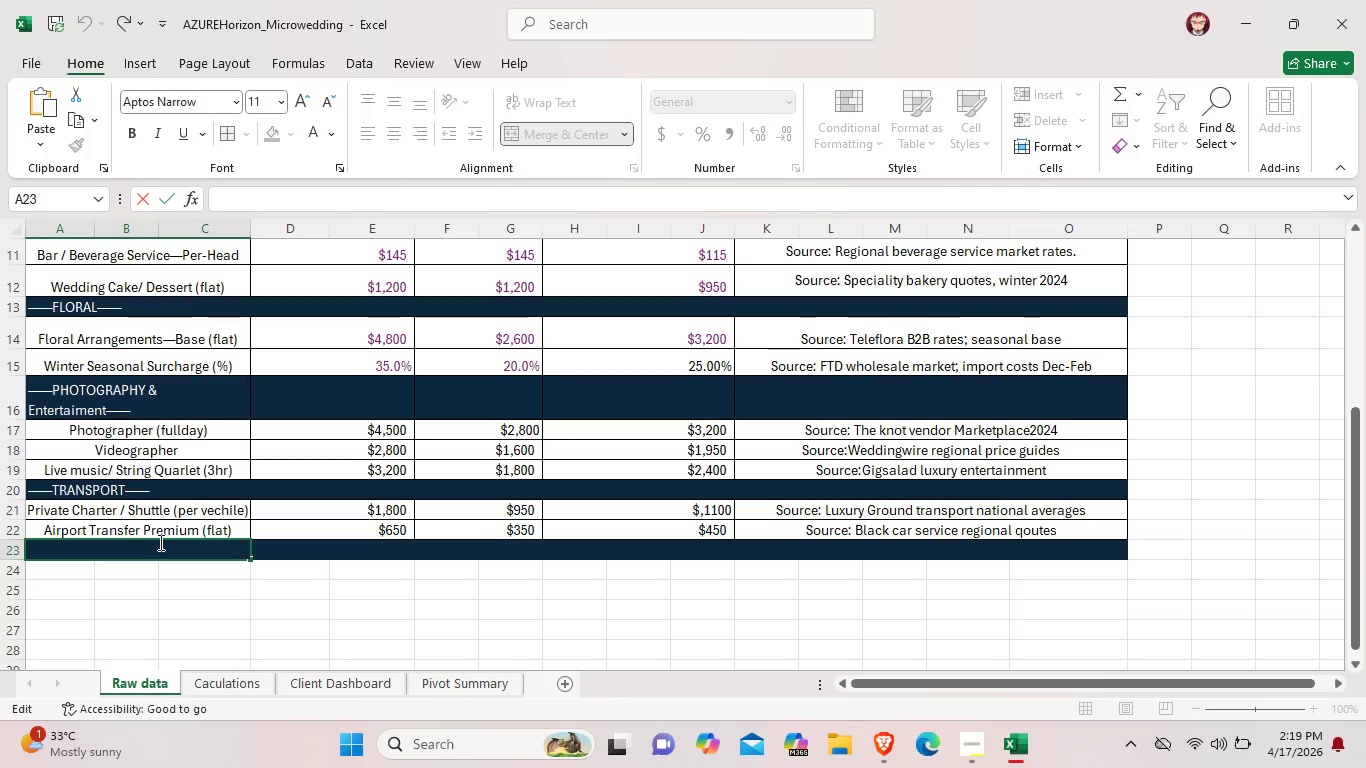 
key(Period)
 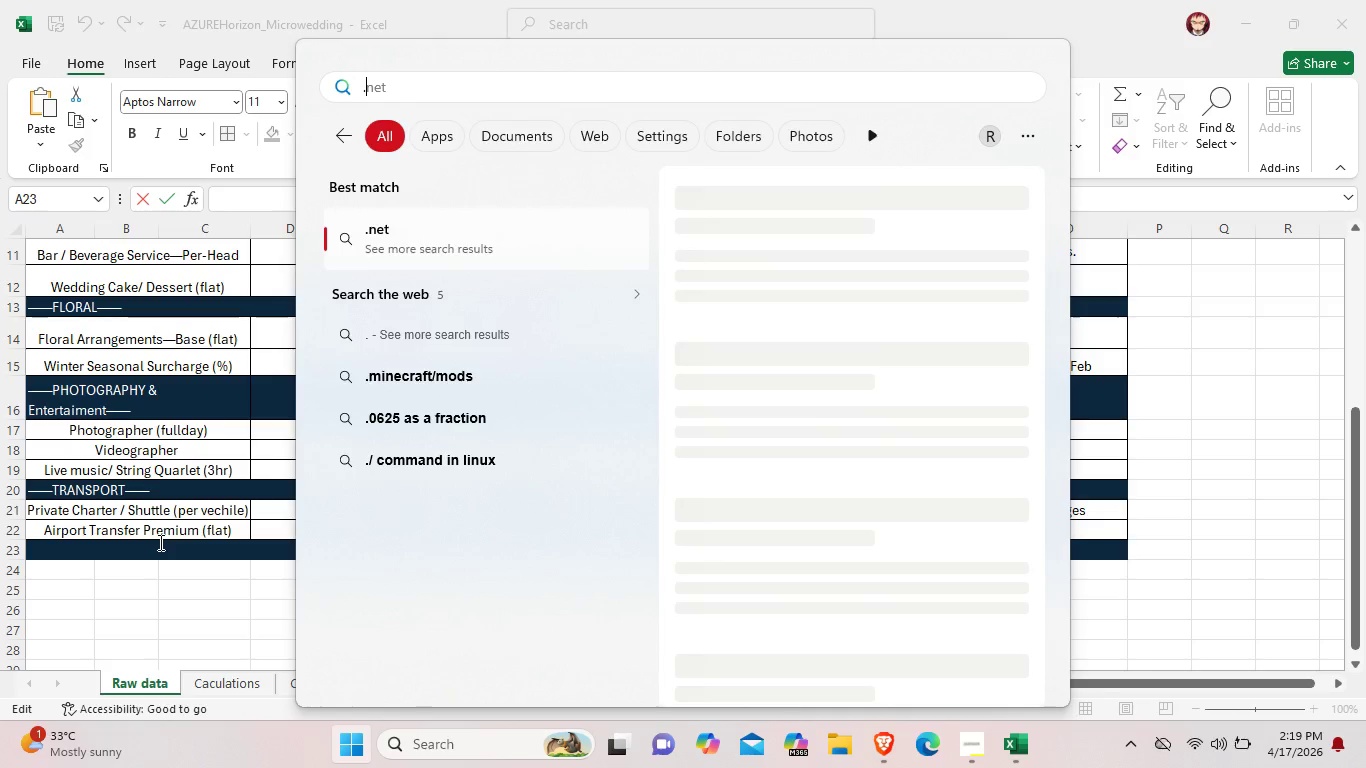 
left_click([1160, 270])
 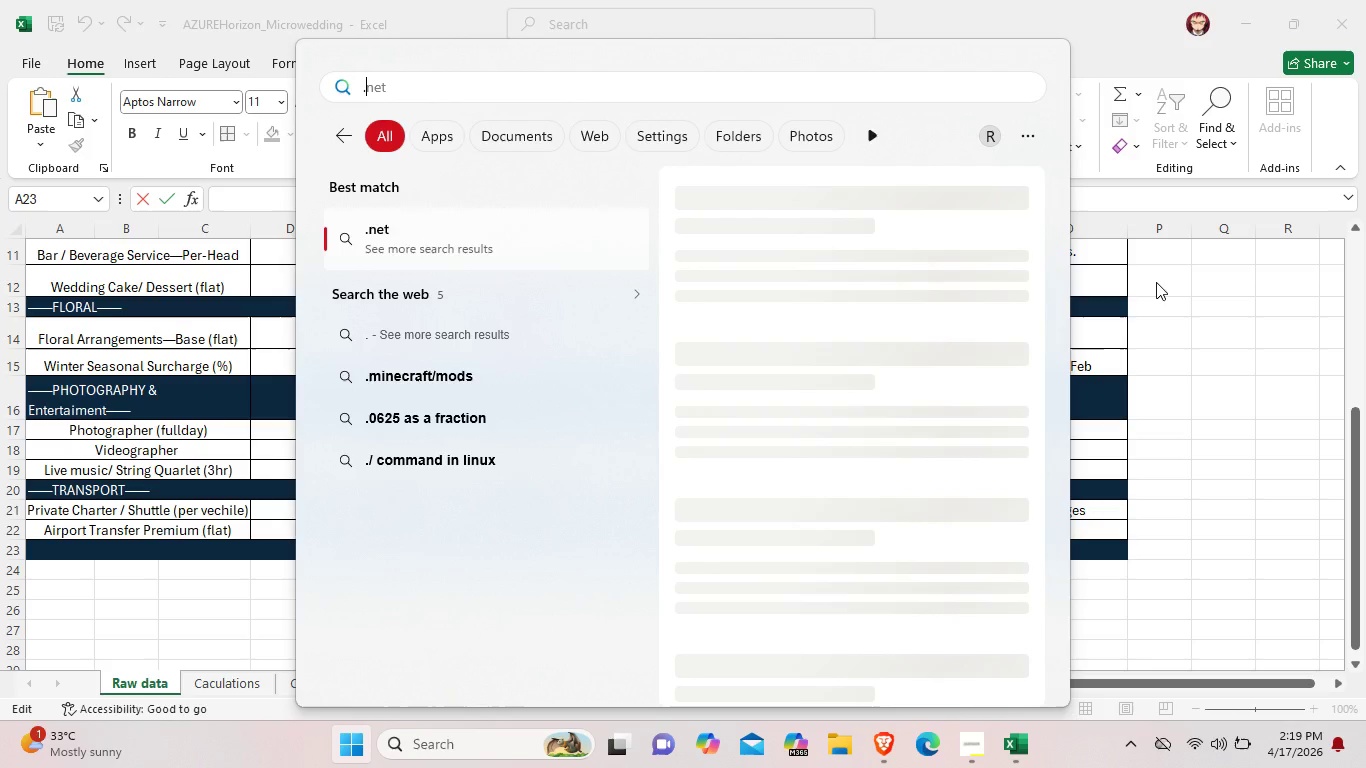 
left_click([1153, 478])
 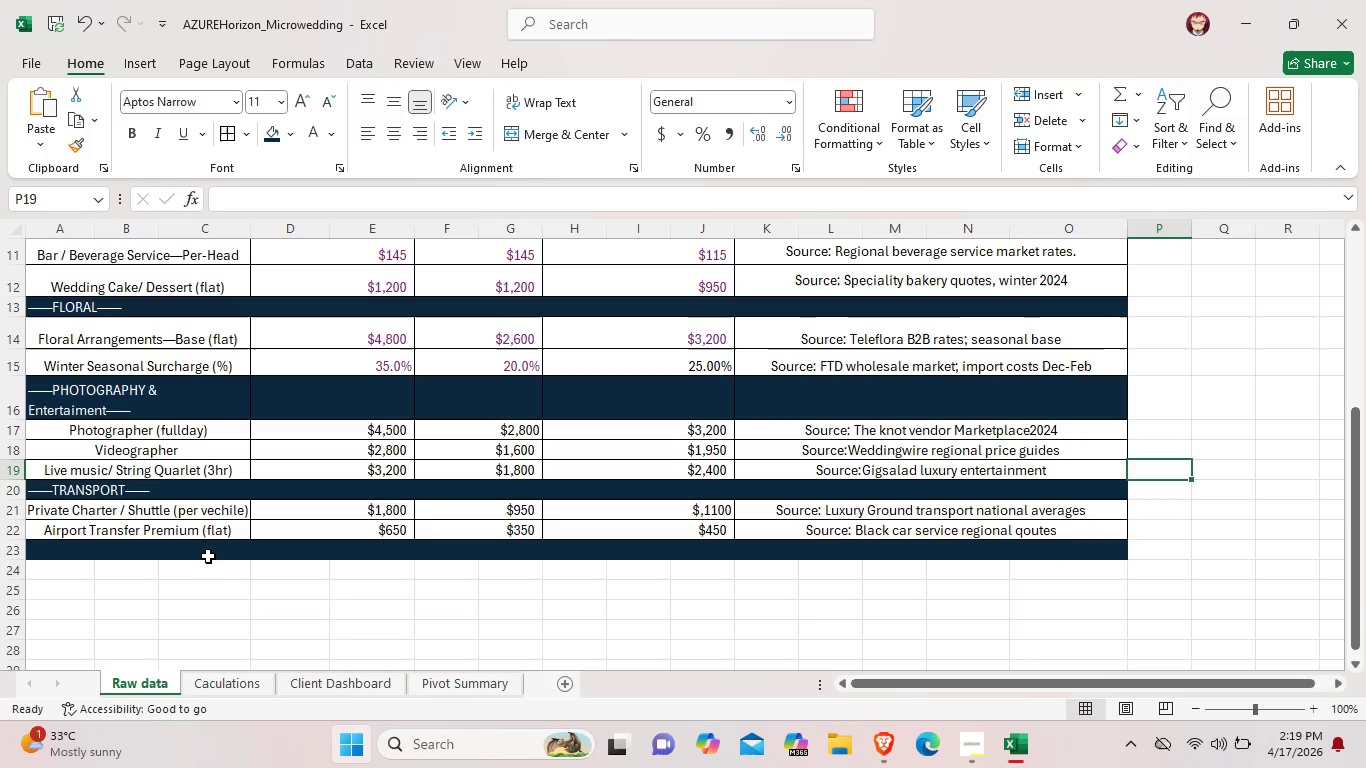 
left_click([208, 555])
 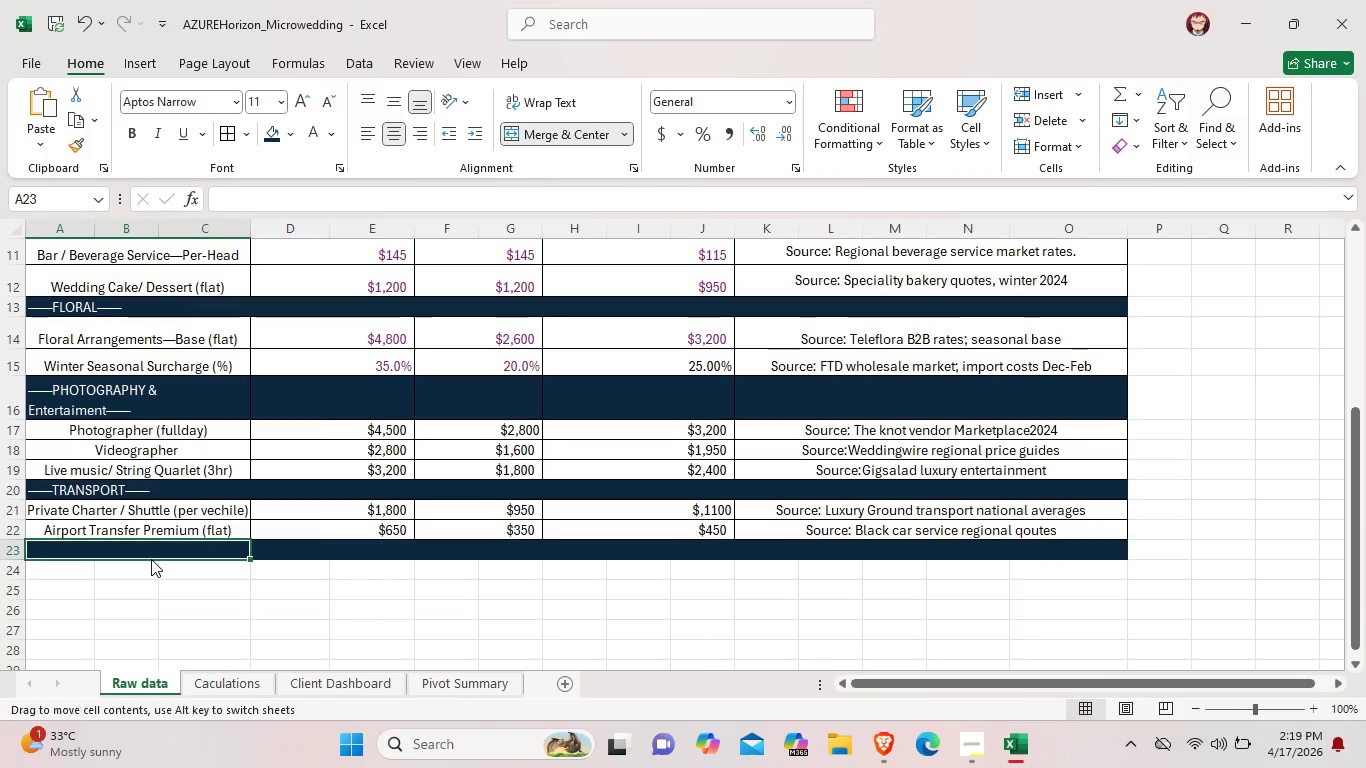 
double_click([151, 559])
 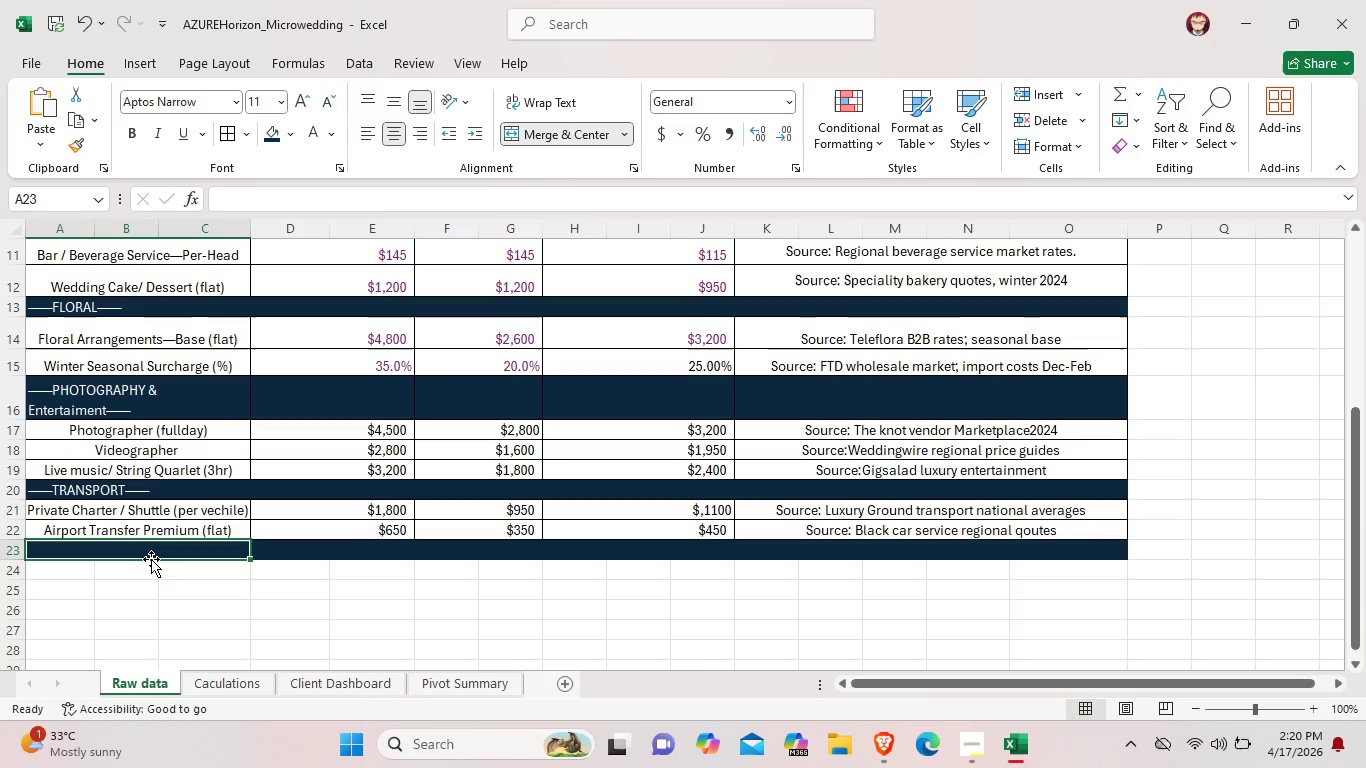 
wait(18.86)
 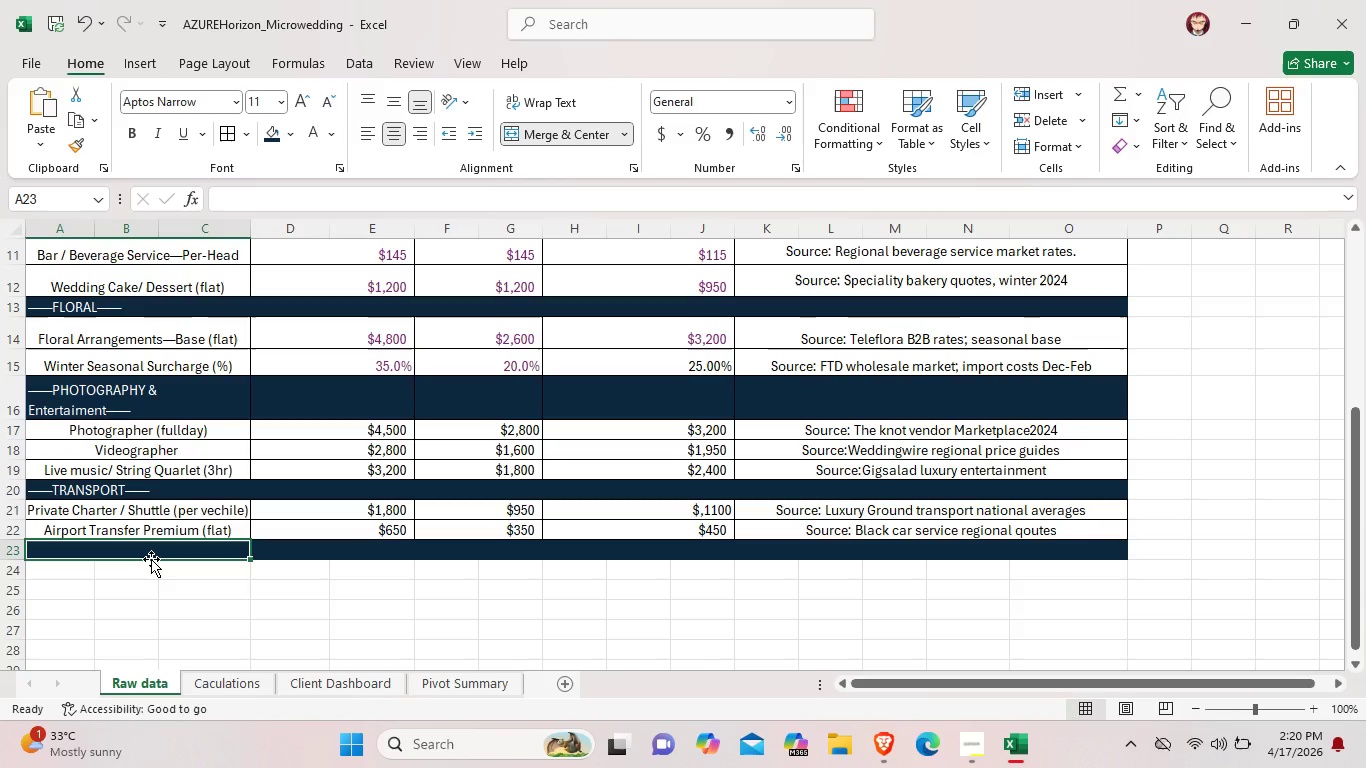 
double_click([157, 553])
 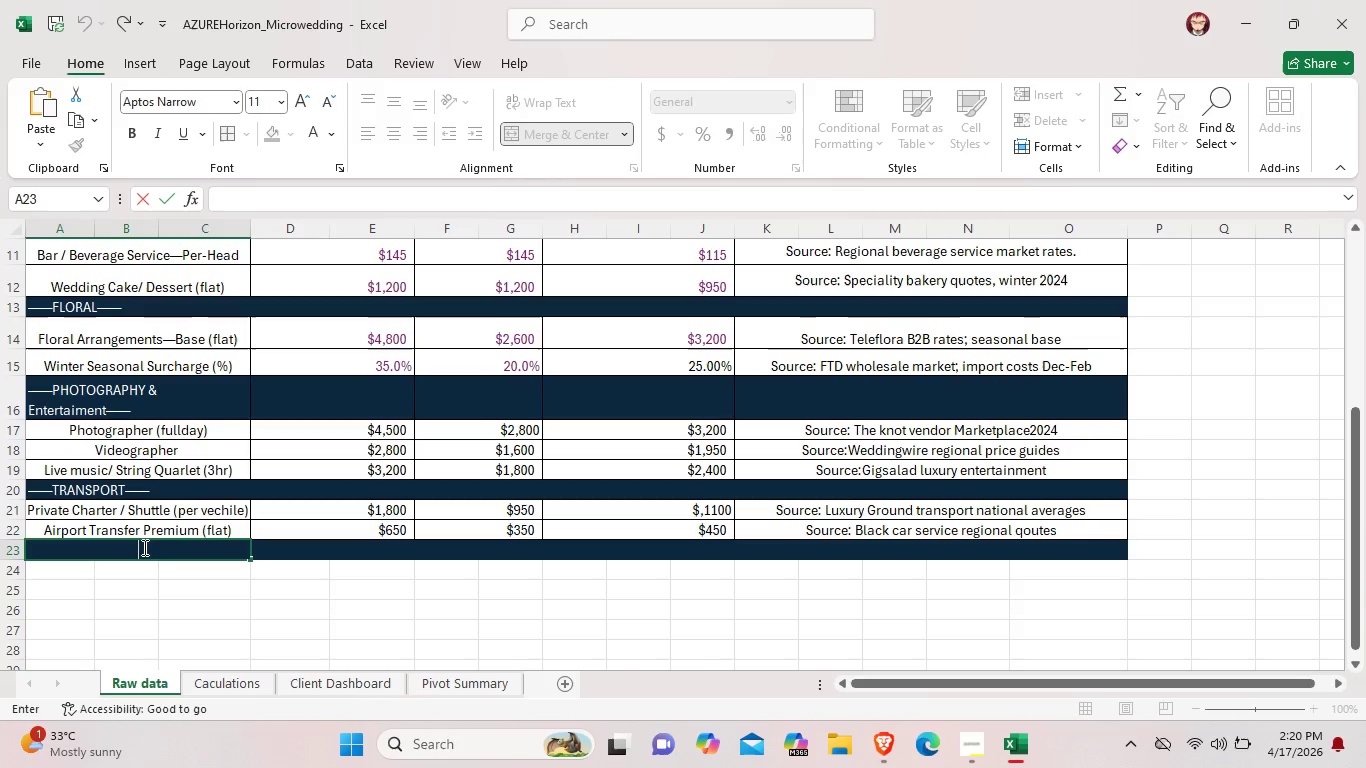 
wait(15.44)
 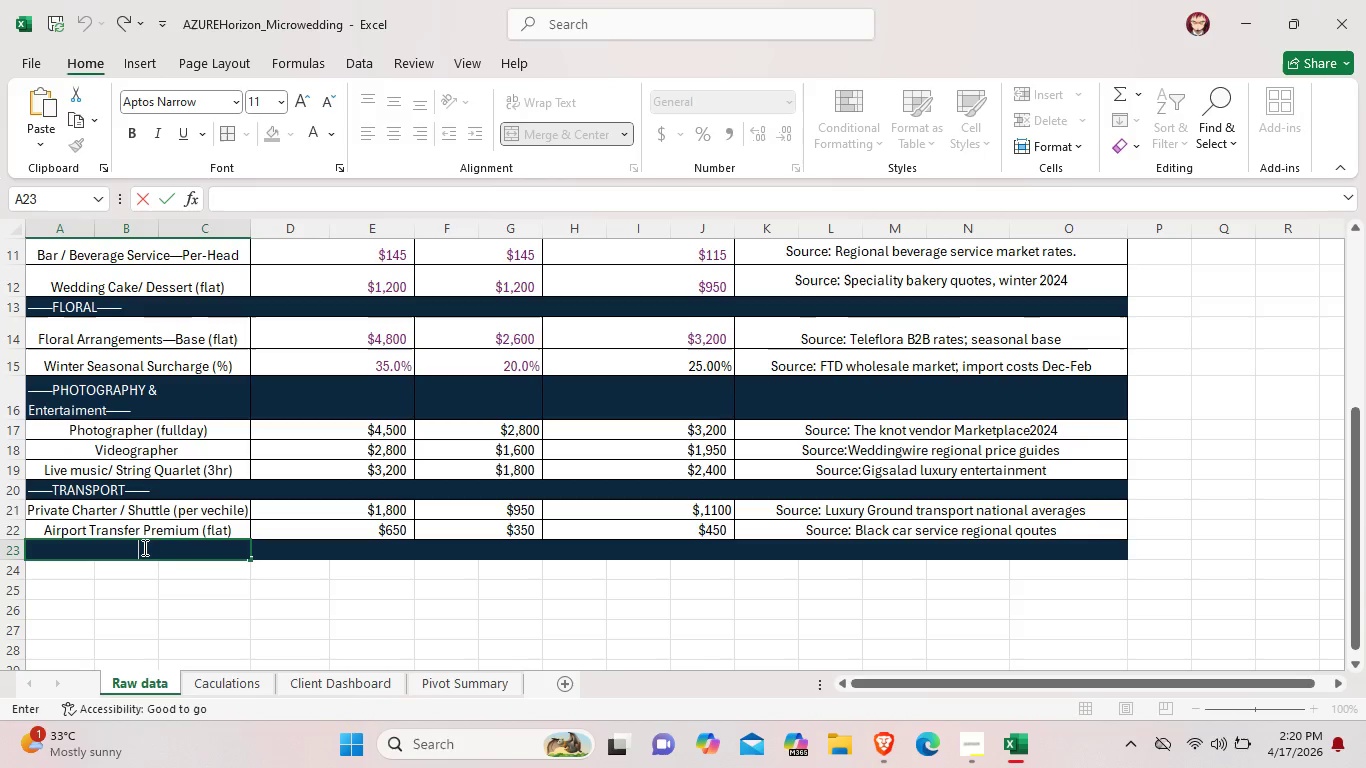 
key(Meta+MetaLeft)
 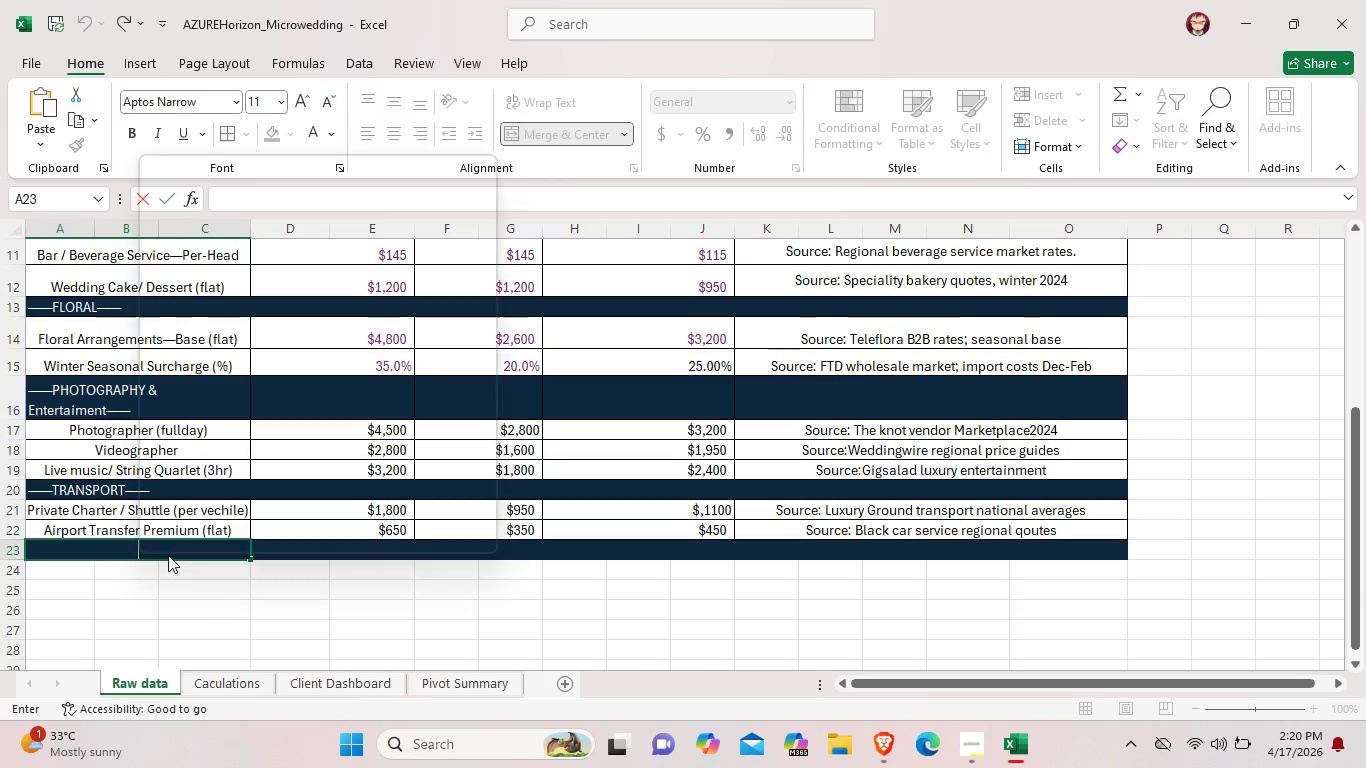 
key(Meta+Period)
 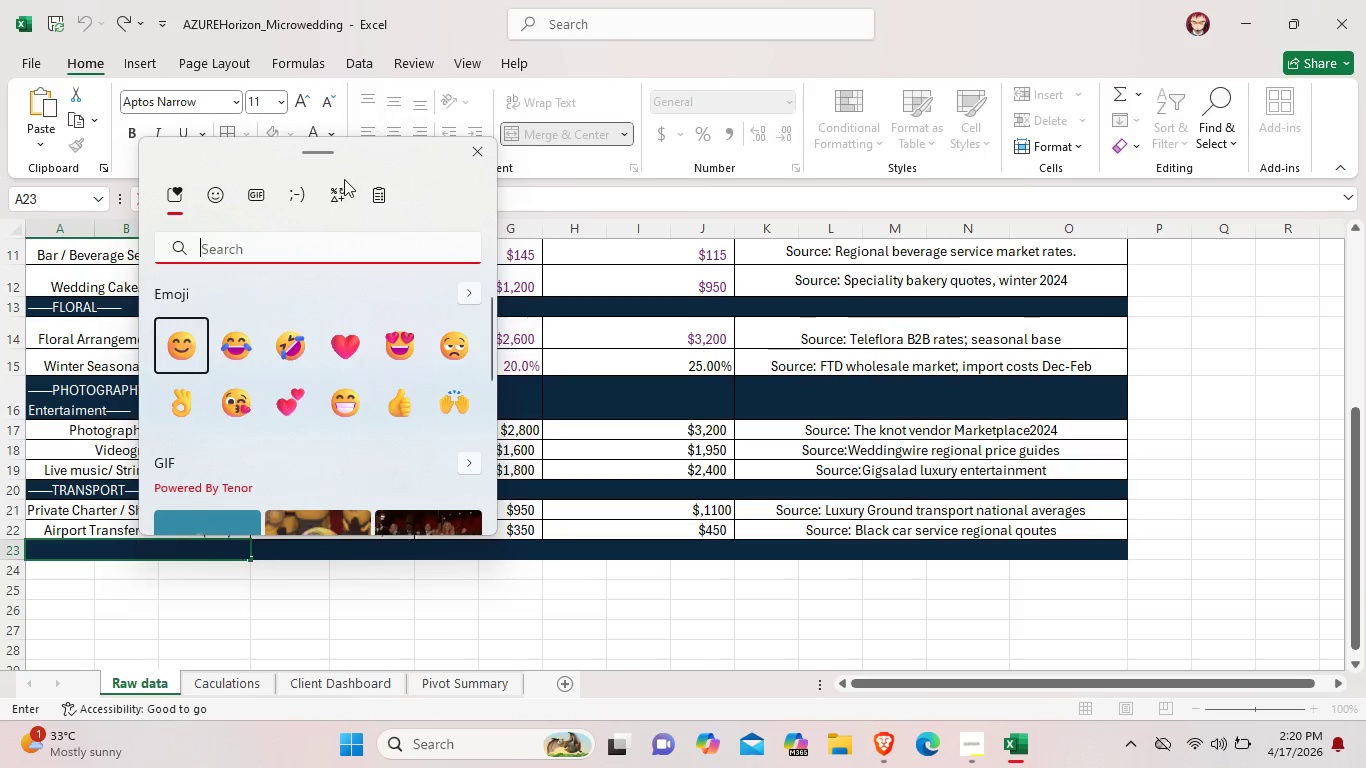 
left_click([331, 199])
 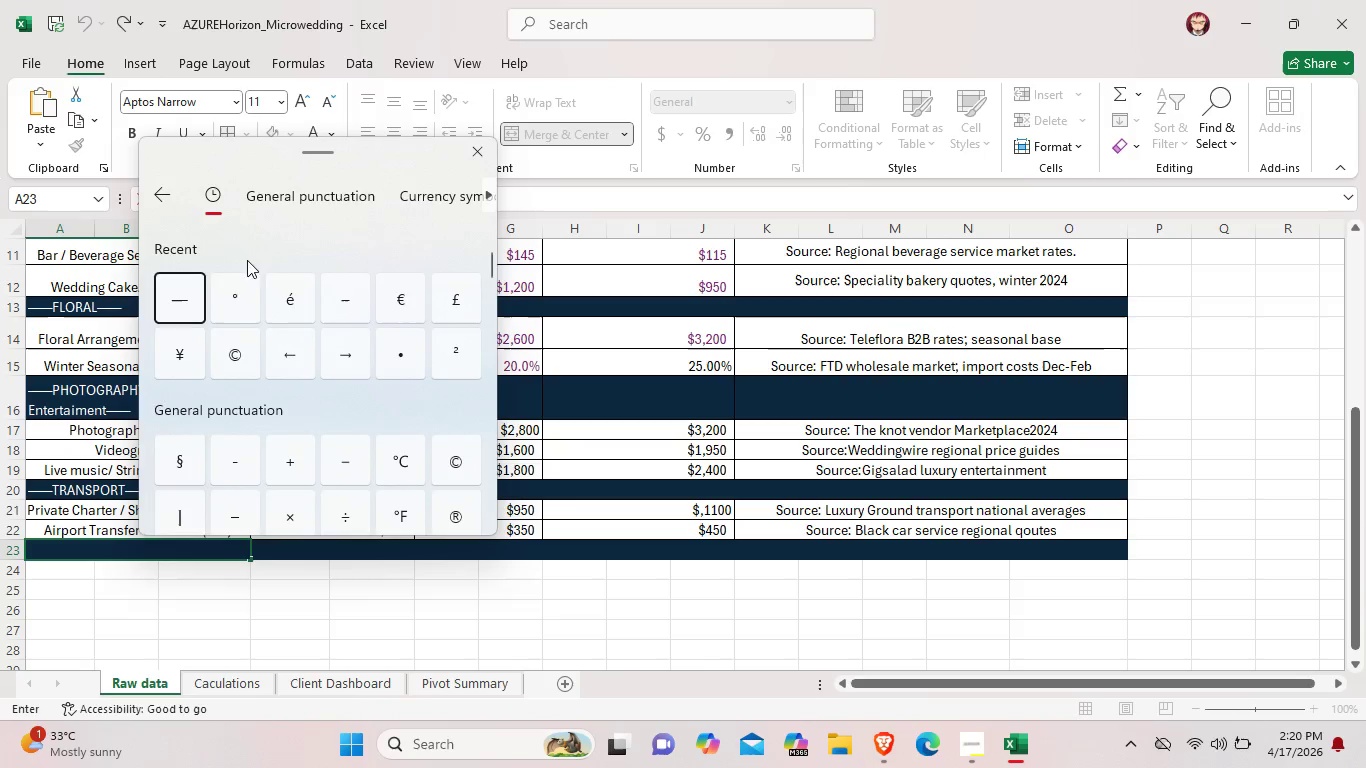 
left_click([184, 299])
 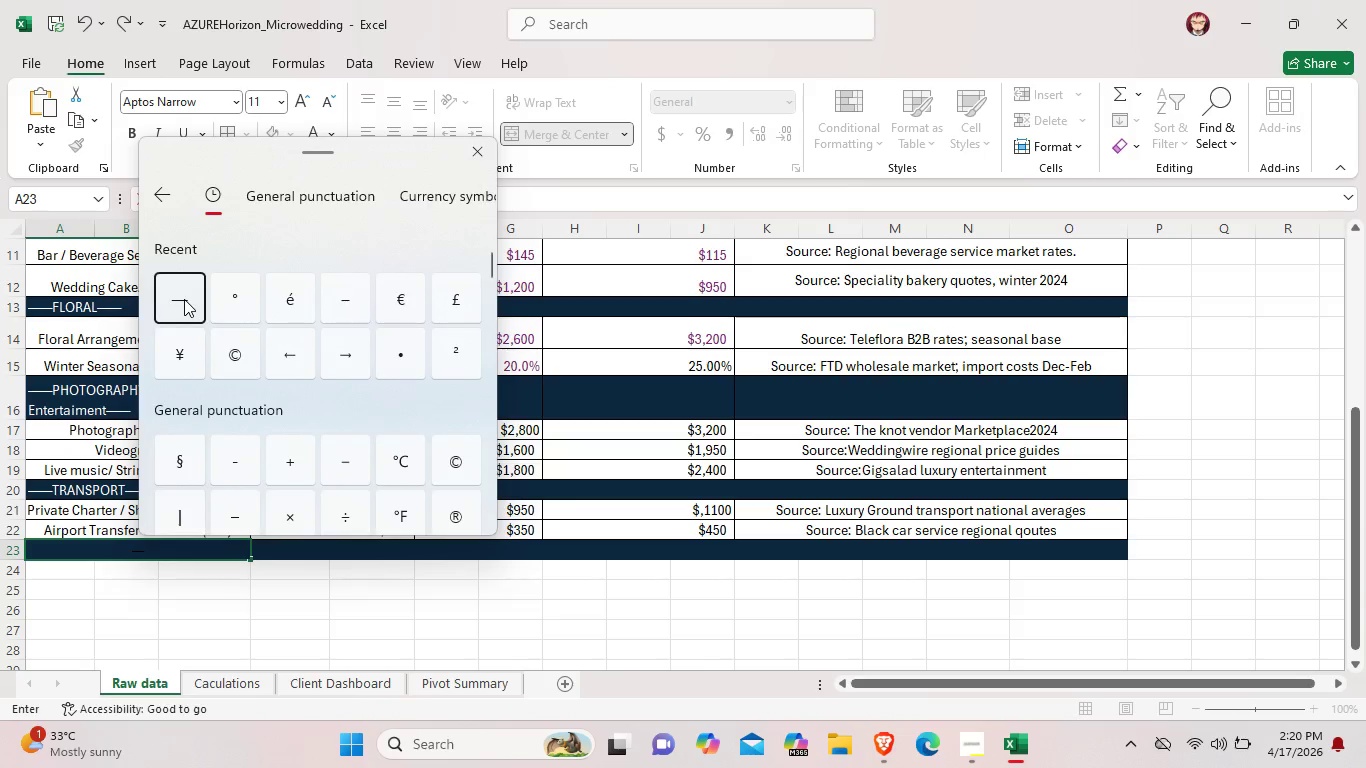 
left_click([184, 299])
 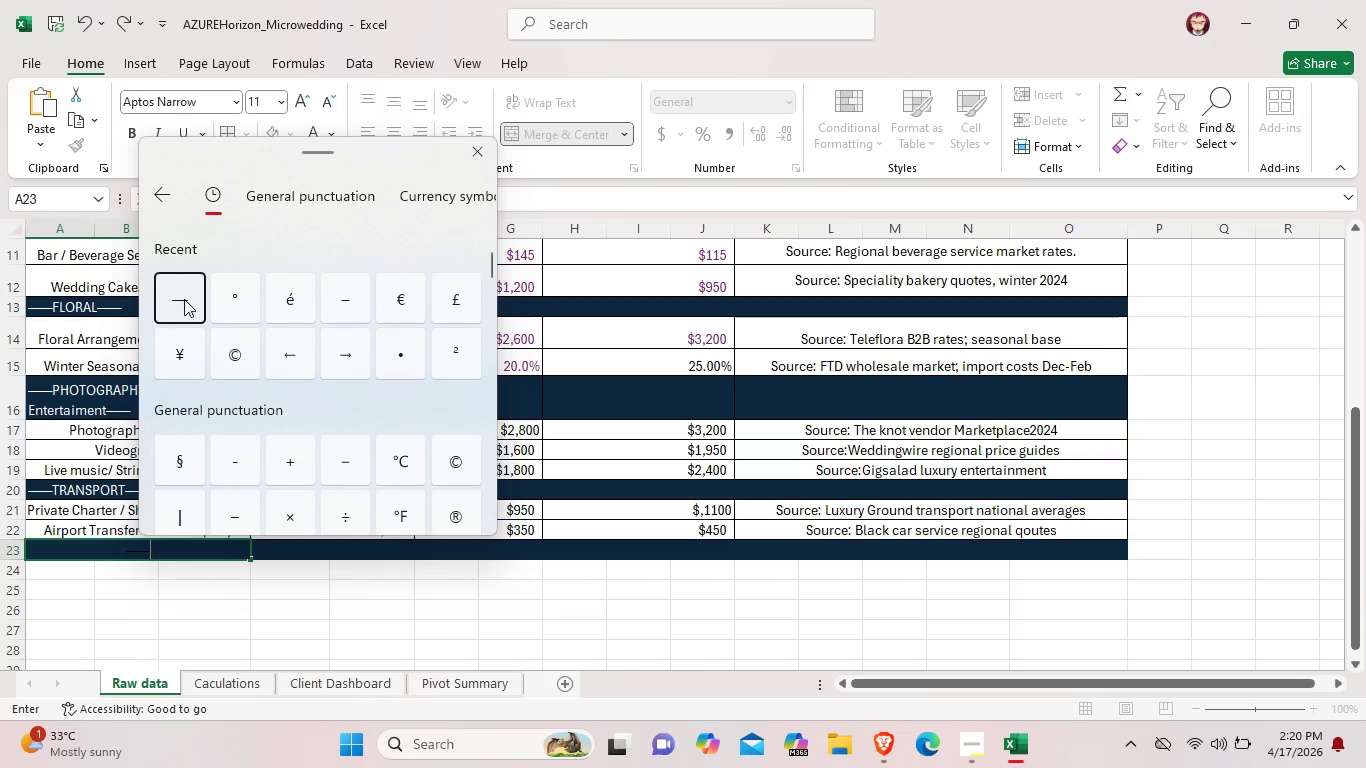 
type(ACCOMOdA)
key(Backspace)
key(Backspace)
type(DATION)
 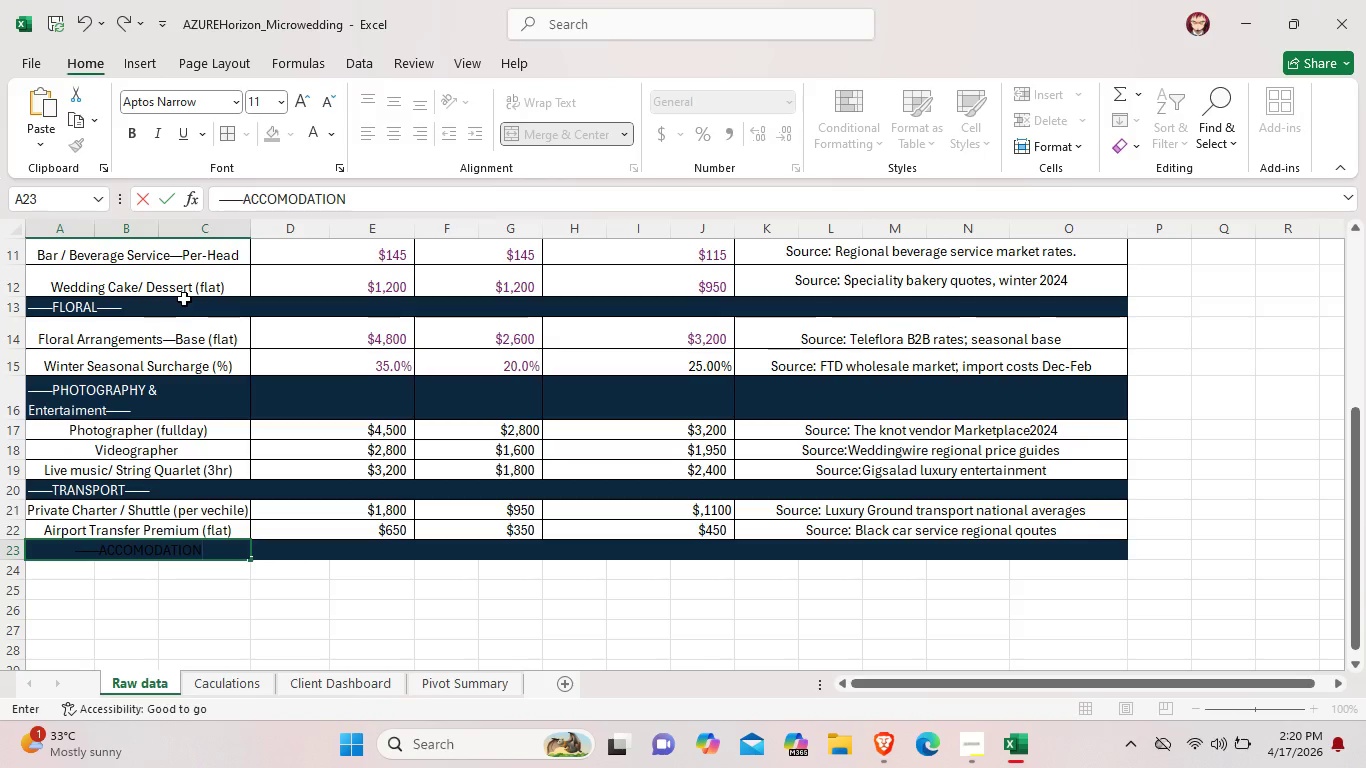 
key(Meta+MetaLeft)
 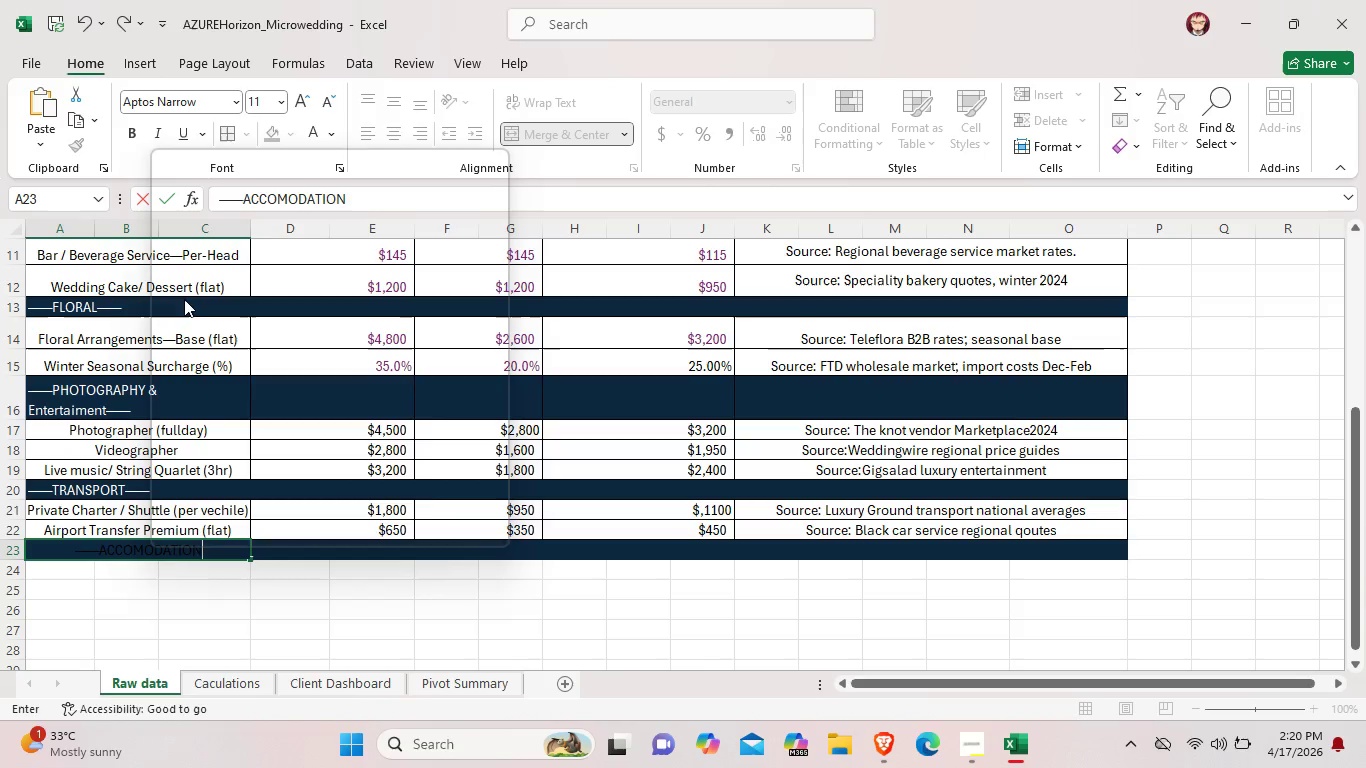 
key(Meta+Period)
 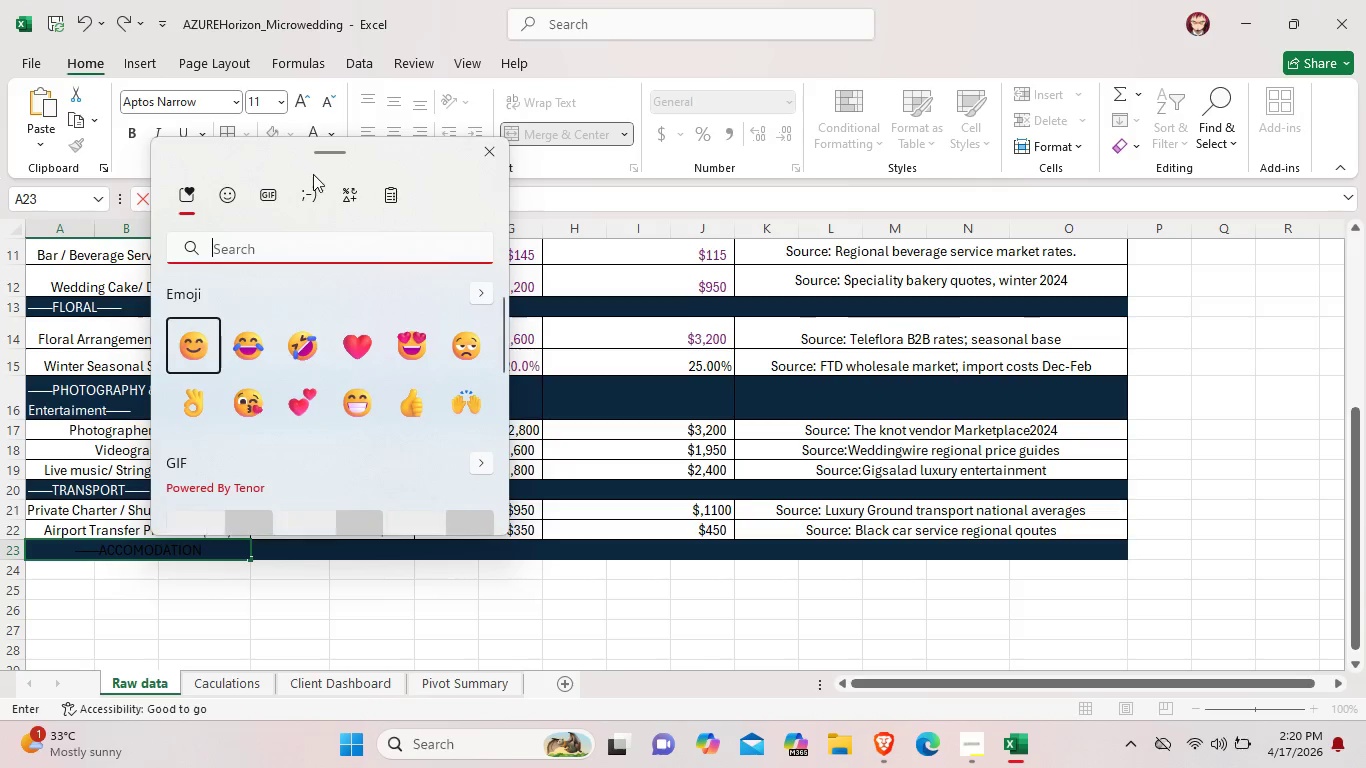 
left_click([355, 193])
 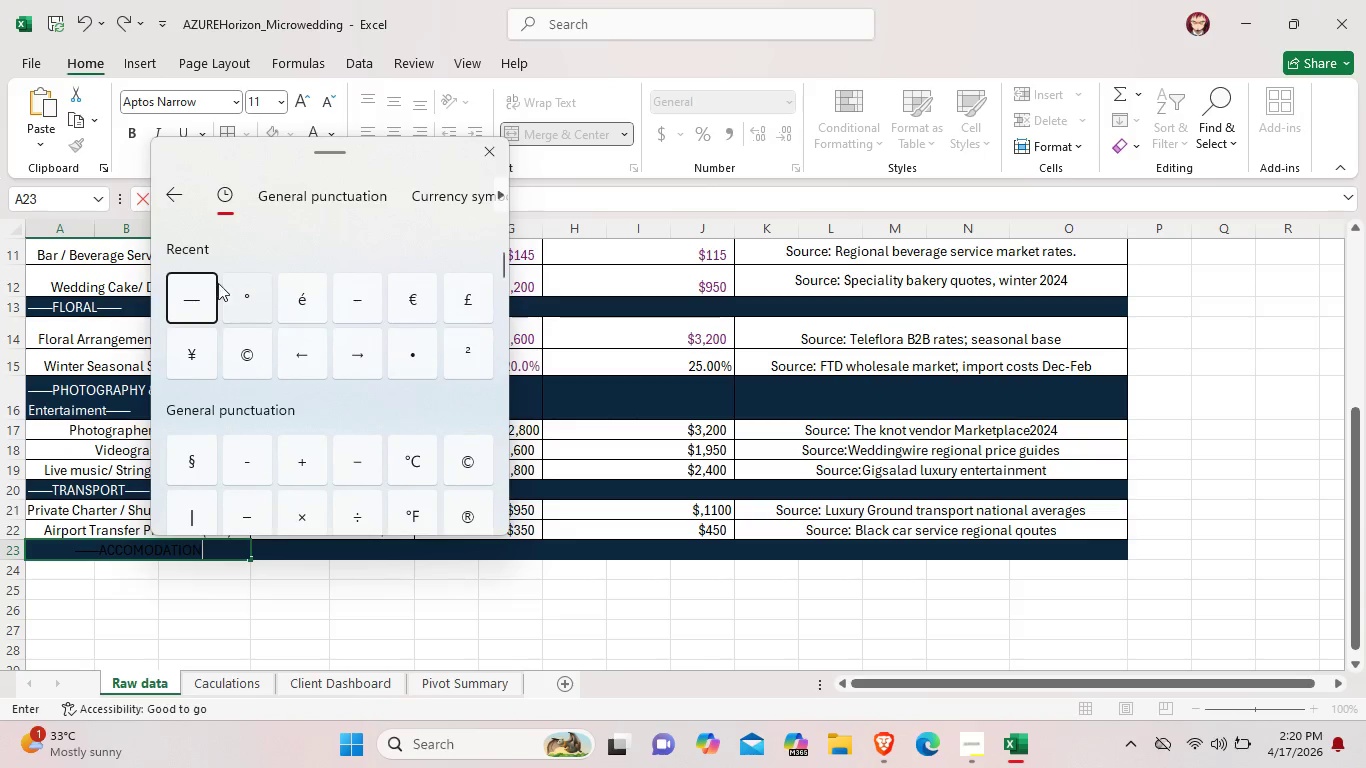 
left_click([195, 293])
 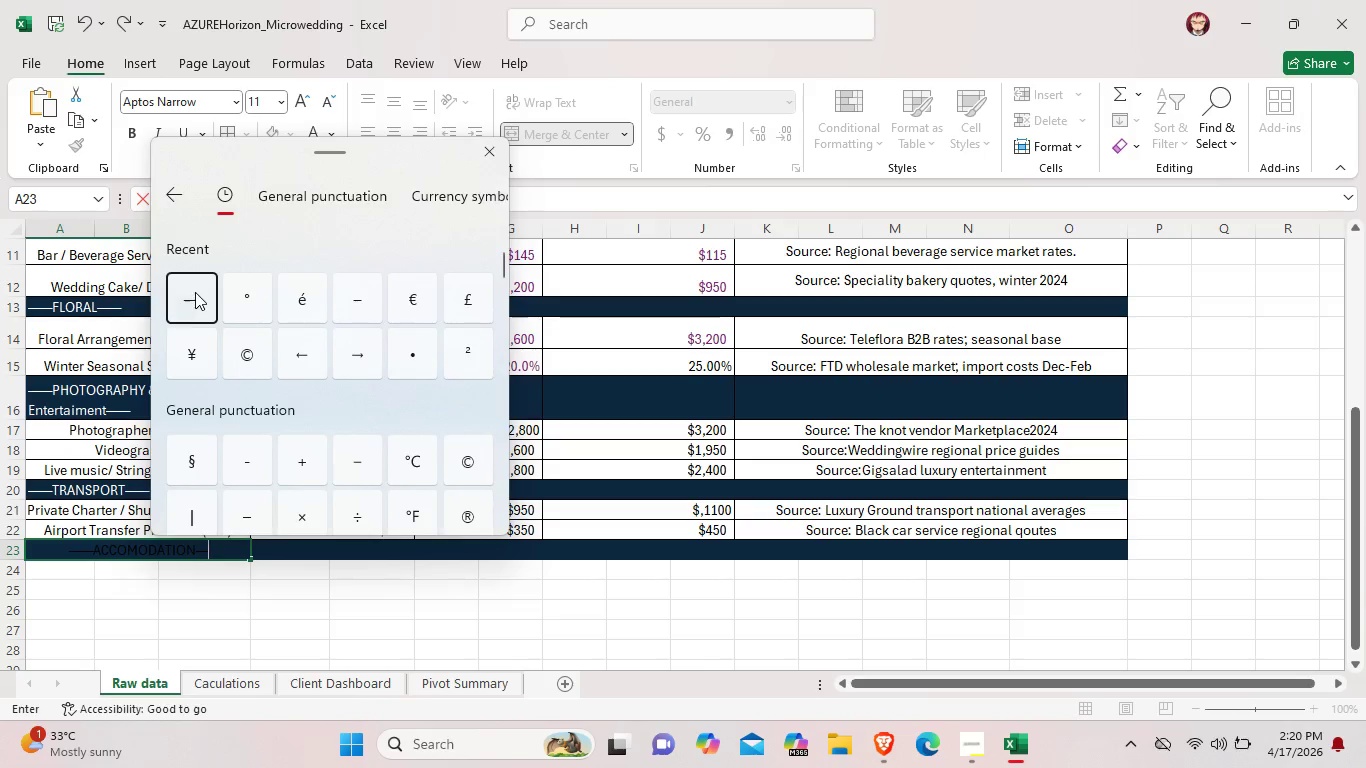 
left_click([195, 292])
 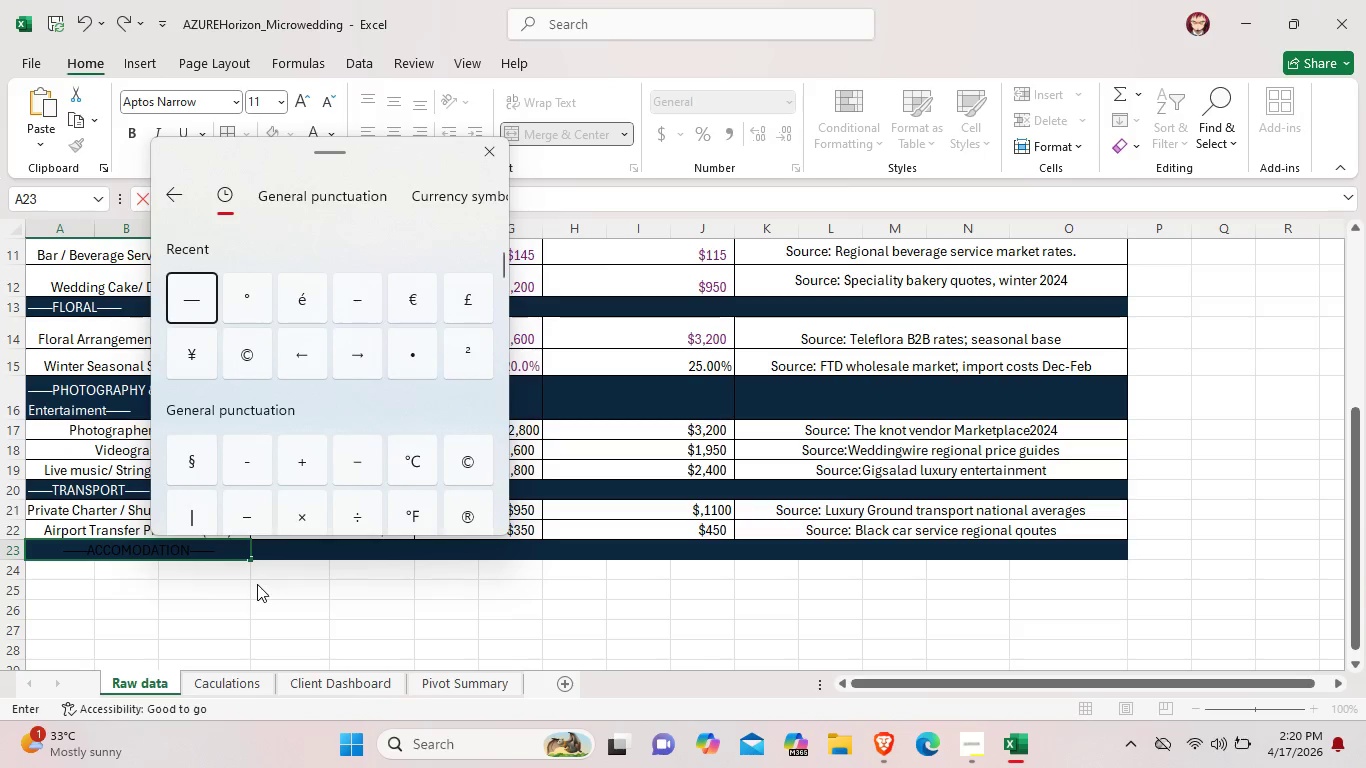 
left_click([257, 584])
 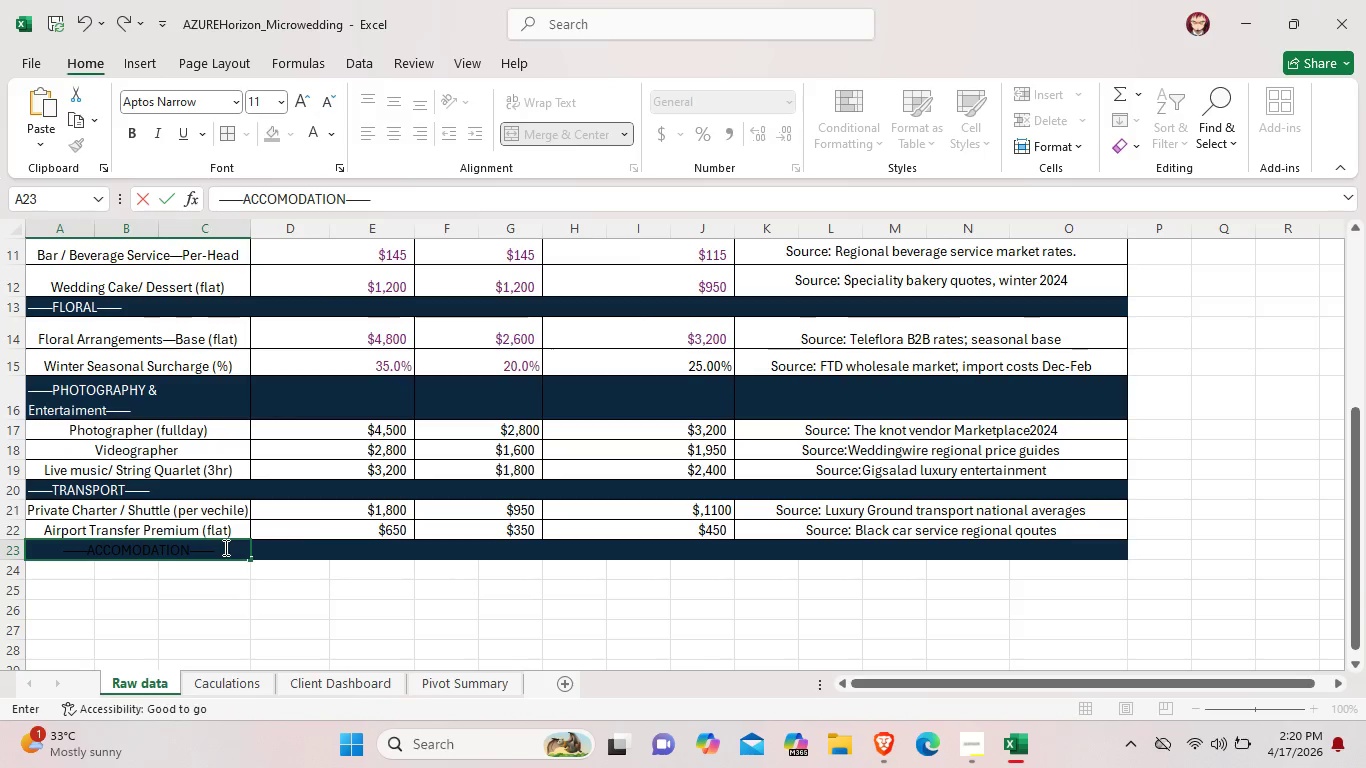 
left_click([224, 547])
 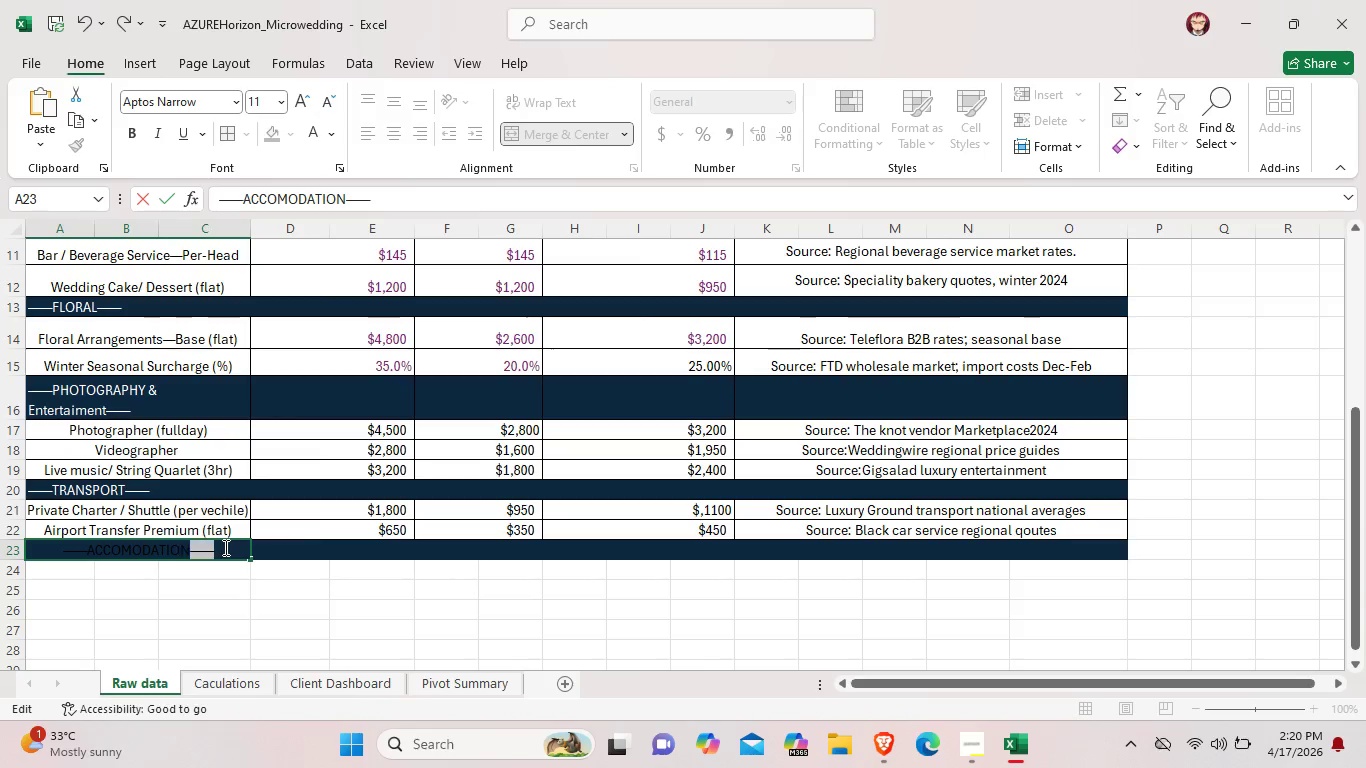 
left_click_drag(start_coordinate=[224, 547], to_coordinate=[73, 532])
 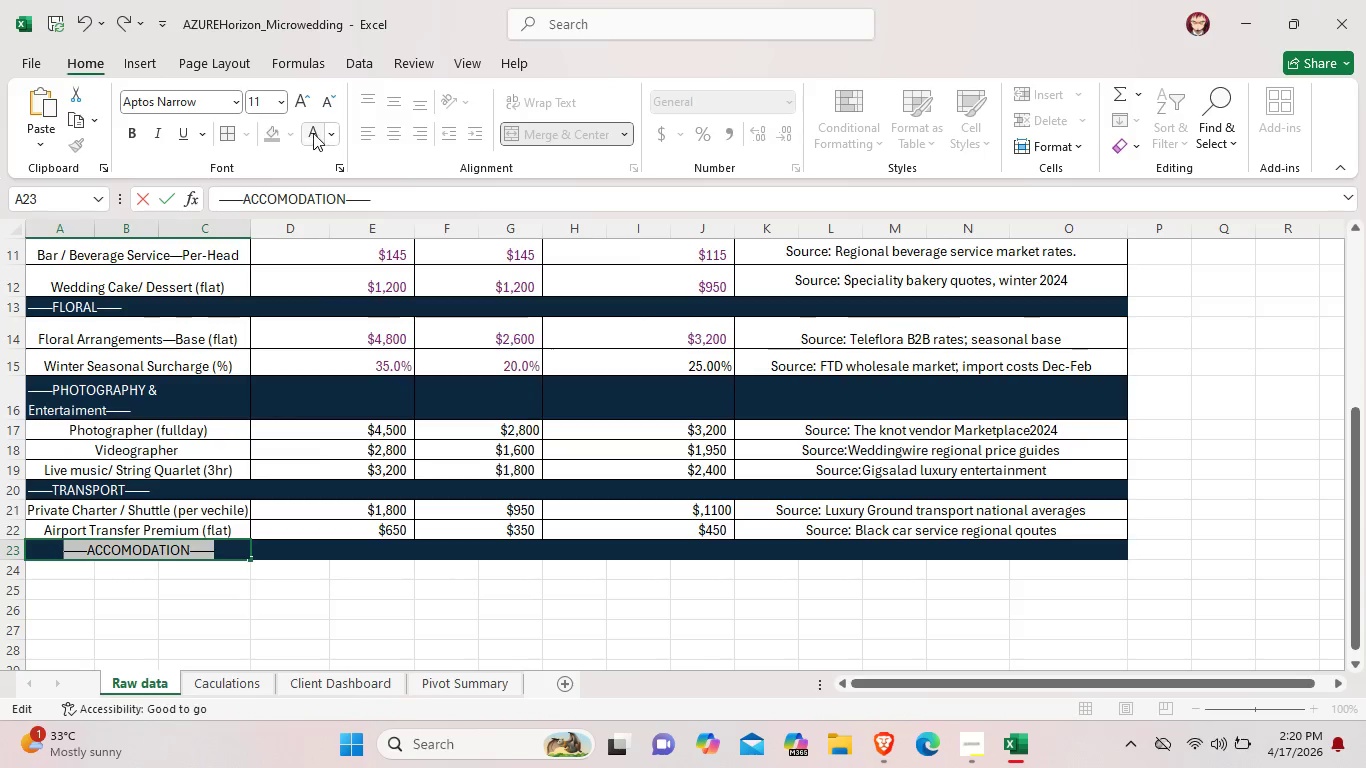 
left_click([313, 132])
 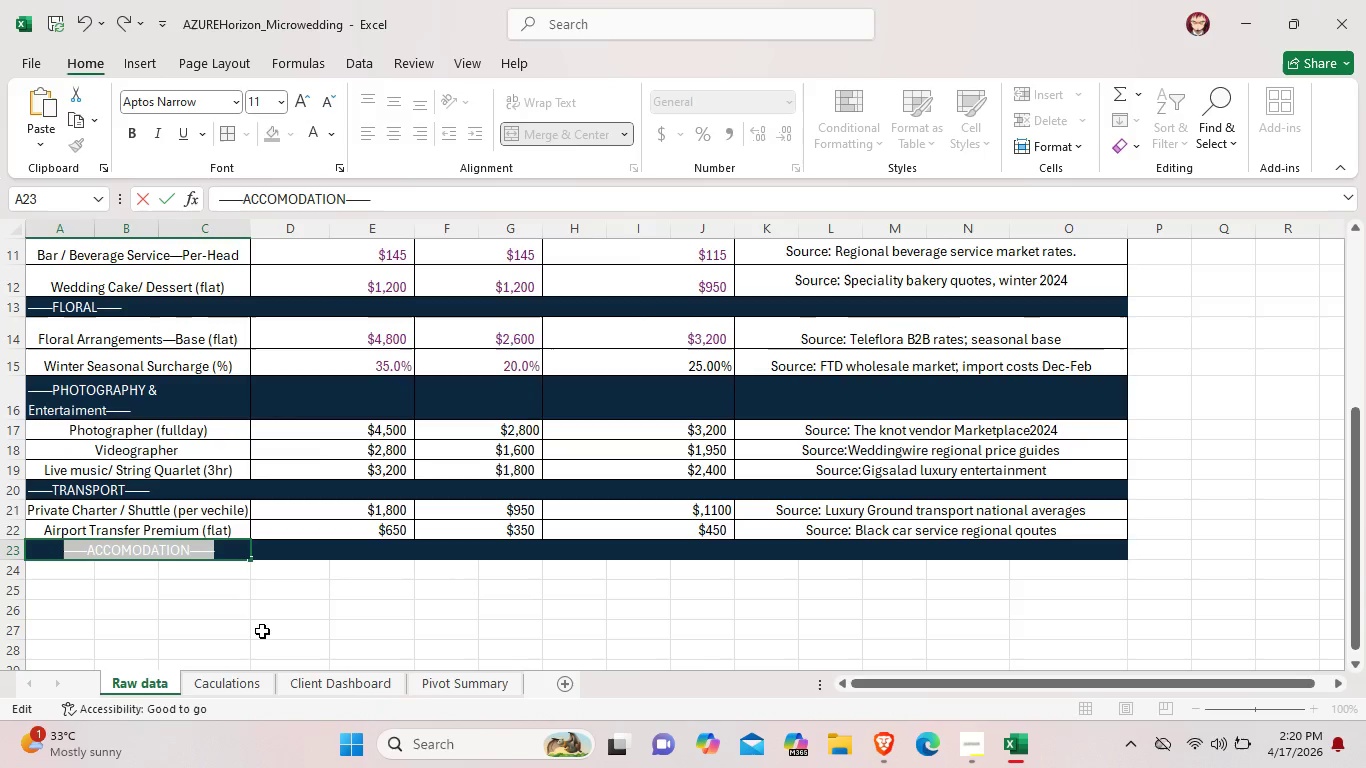 
left_click([259, 622])
 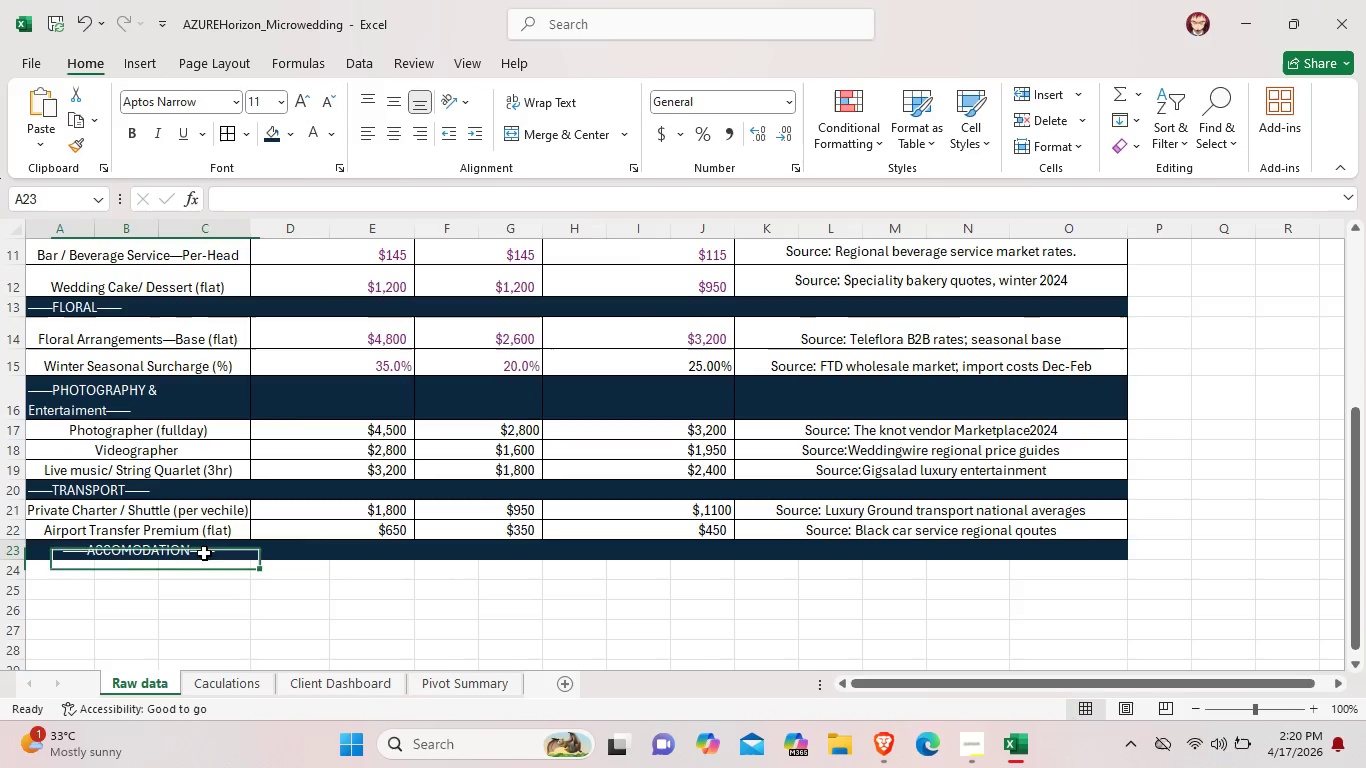 
left_click([204, 553])
 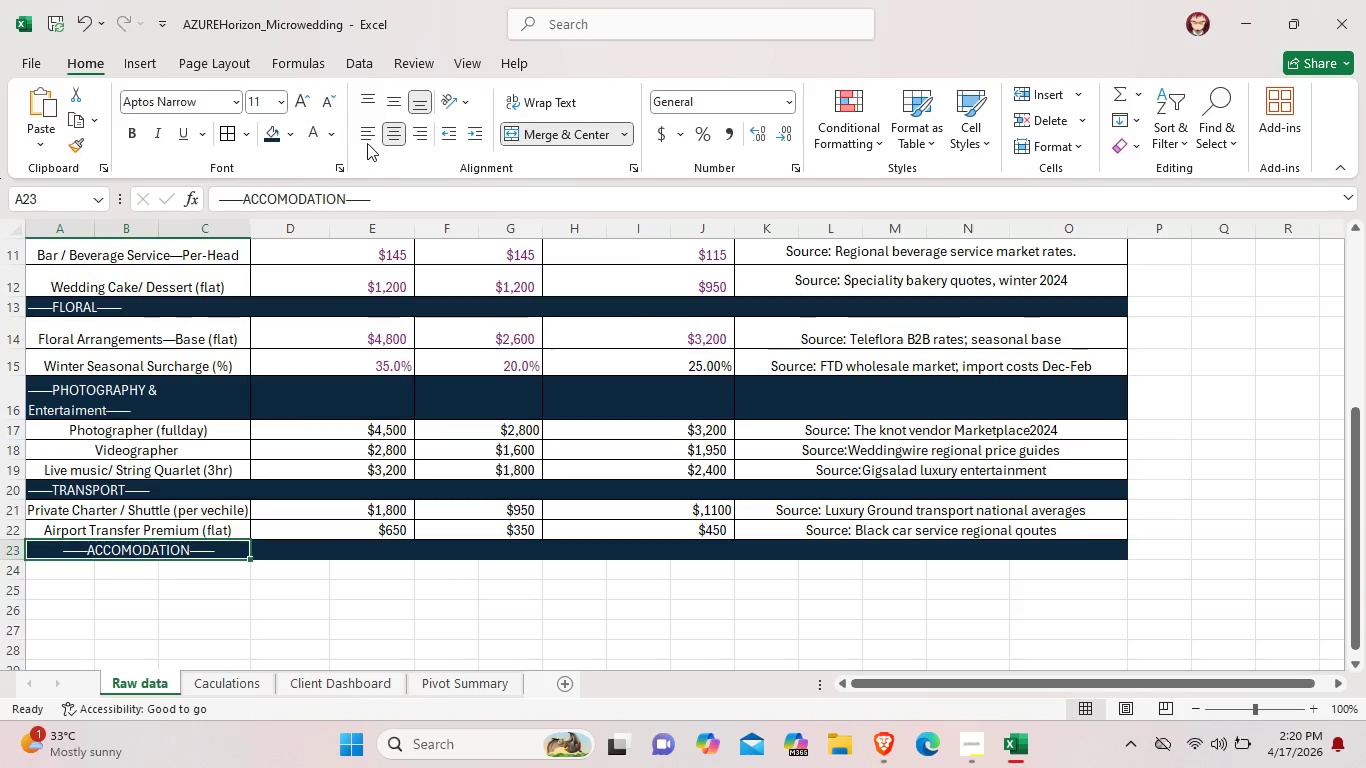 
left_click([367, 143])
 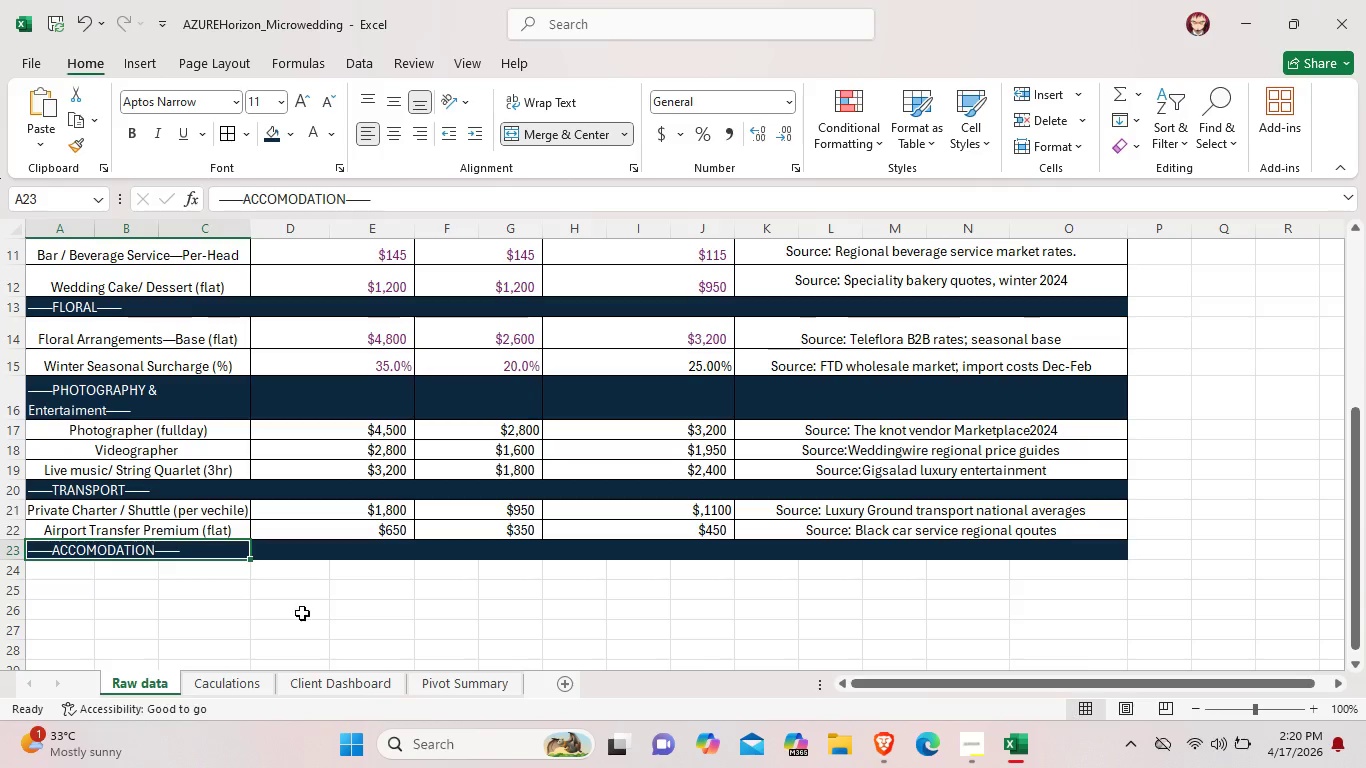 
left_click([302, 613])
 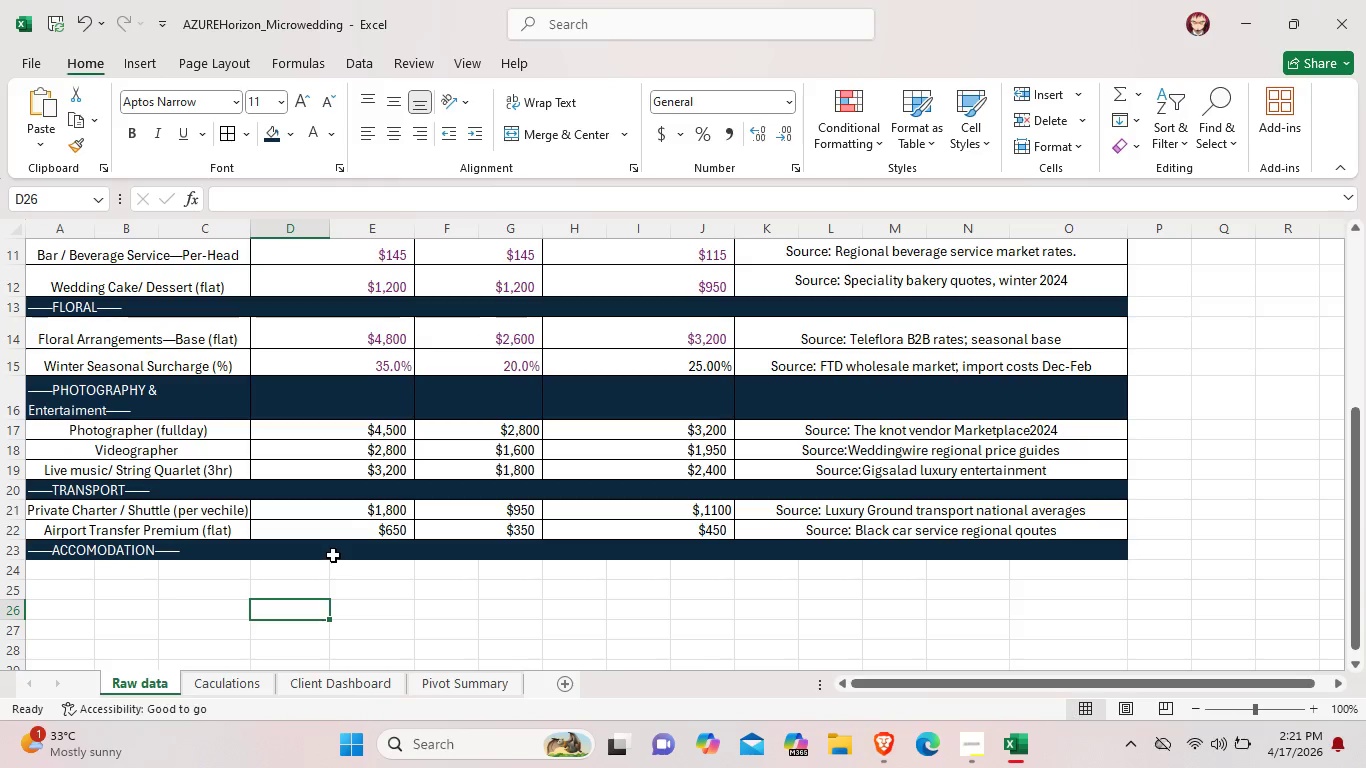 
double_click([331, 552])
 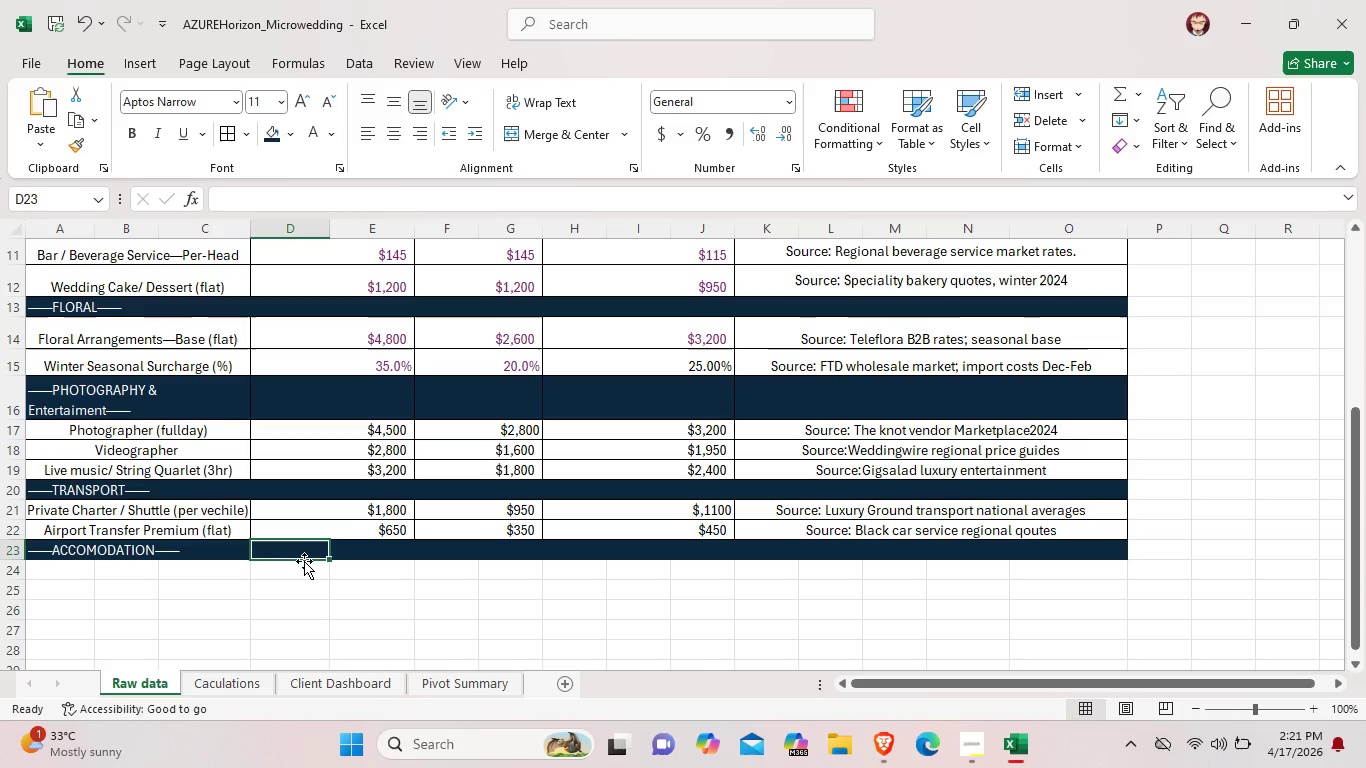 
left_click_drag(start_coordinate=[297, 558], to_coordinate=[394, 552])
 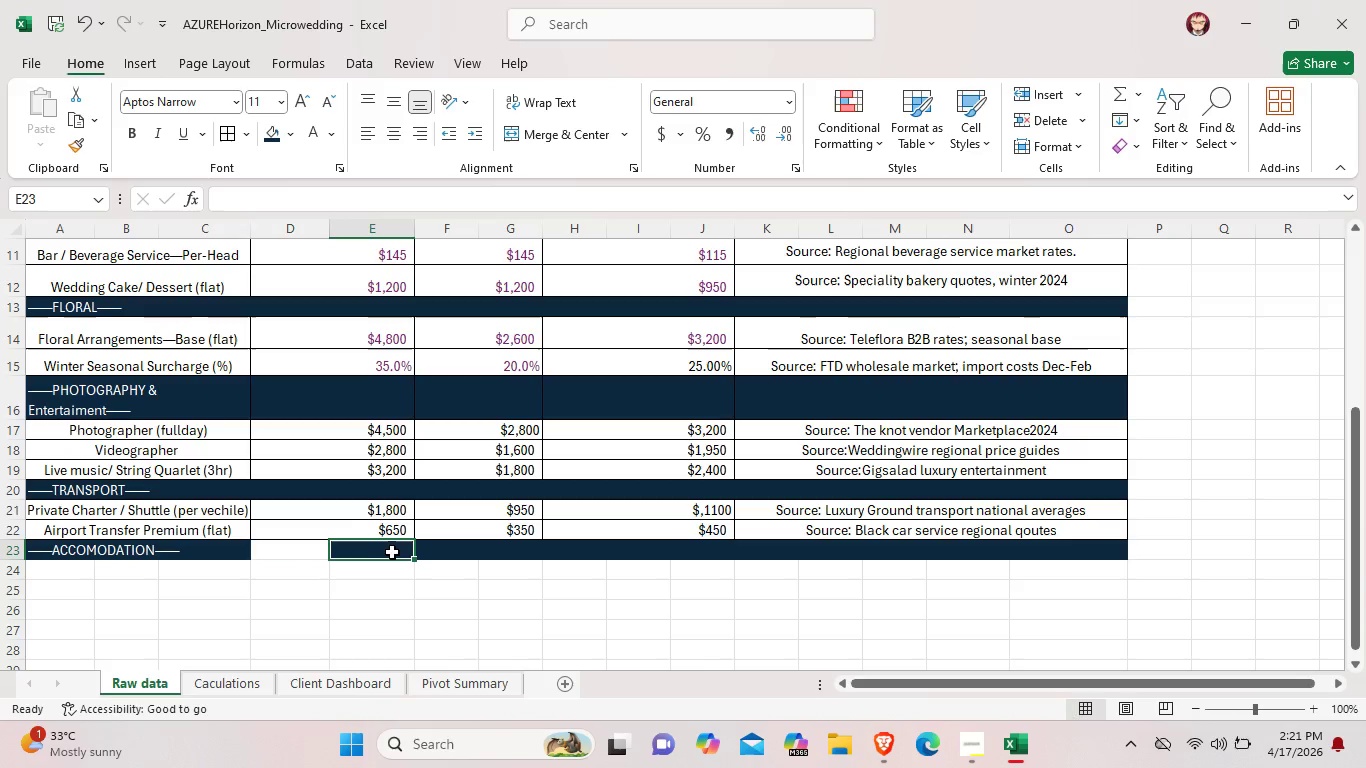 
left_click([394, 552])
 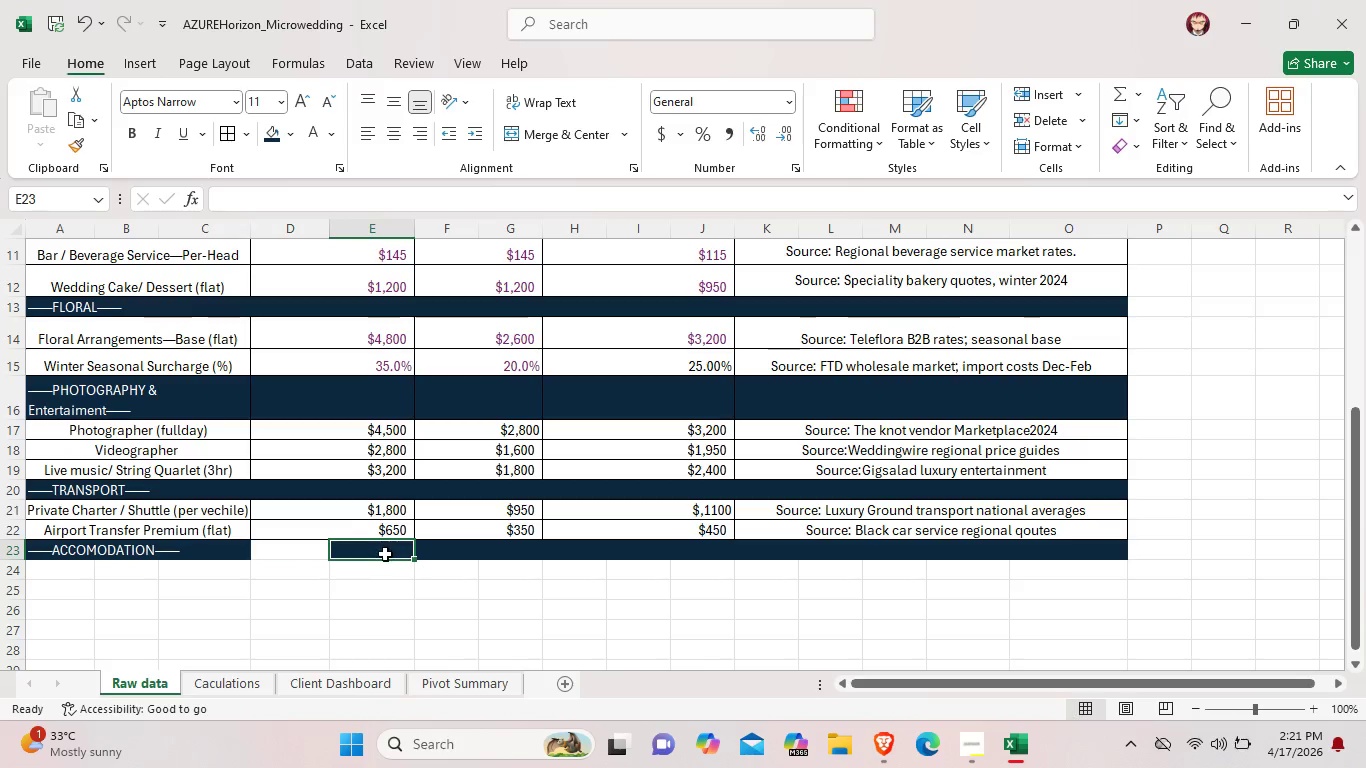 
left_click_drag(start_coordinate=[390, 550], to_coordinate=[304, 555])
 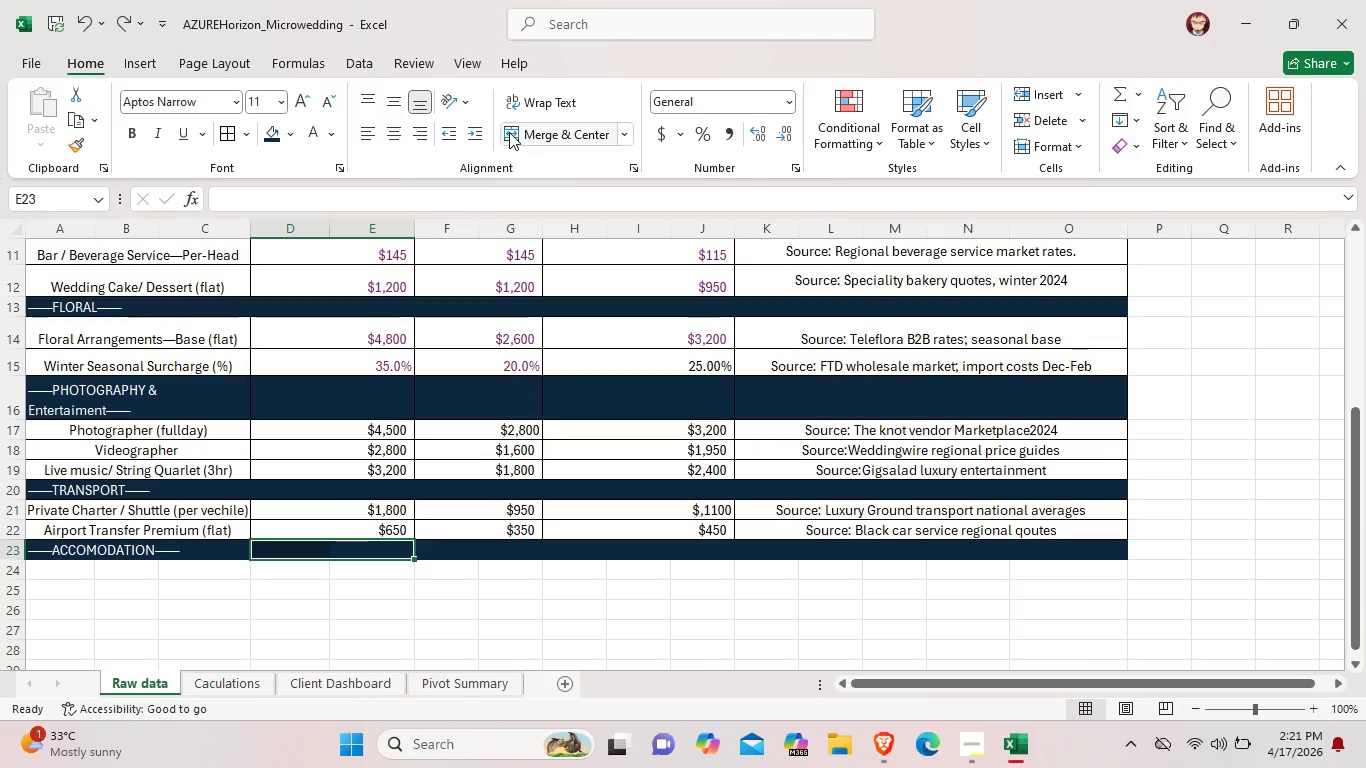 
left_click([532, 135])
 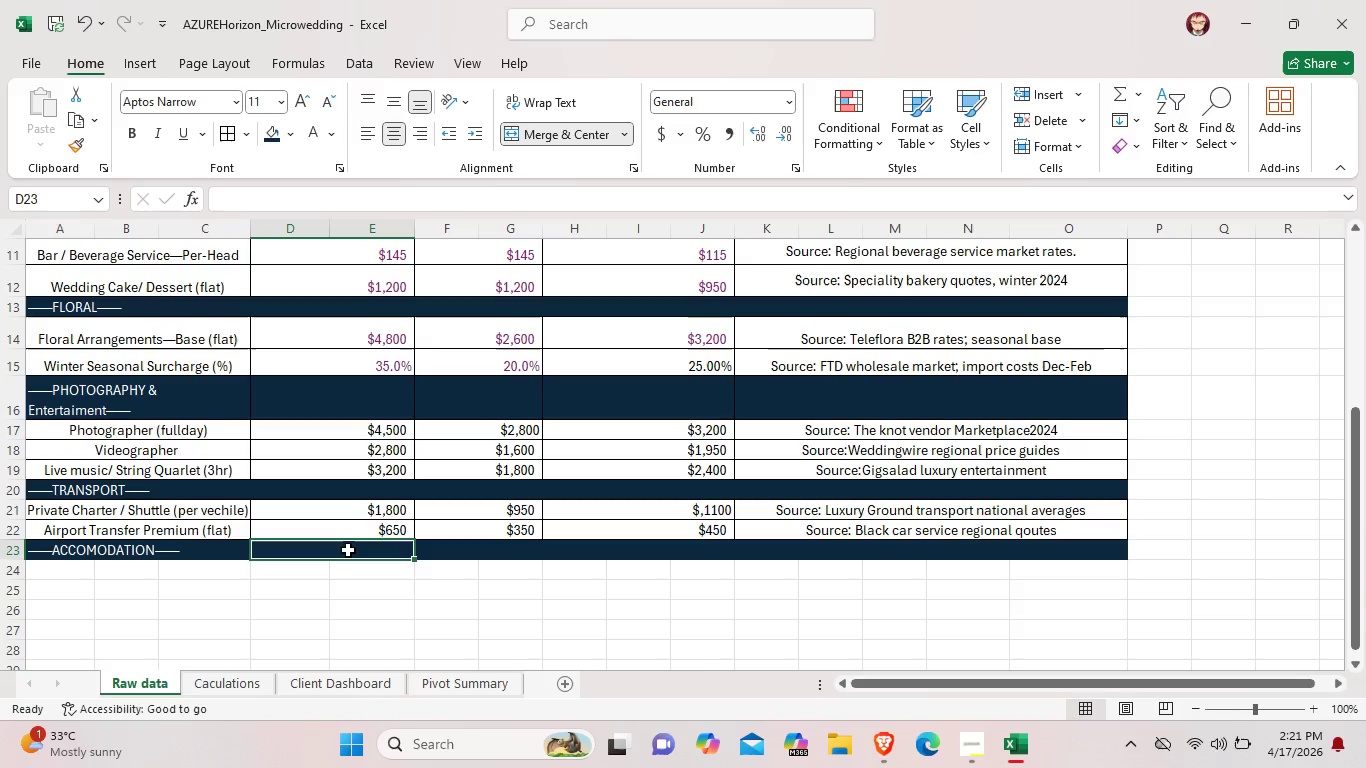 
double_click([348, 550])
 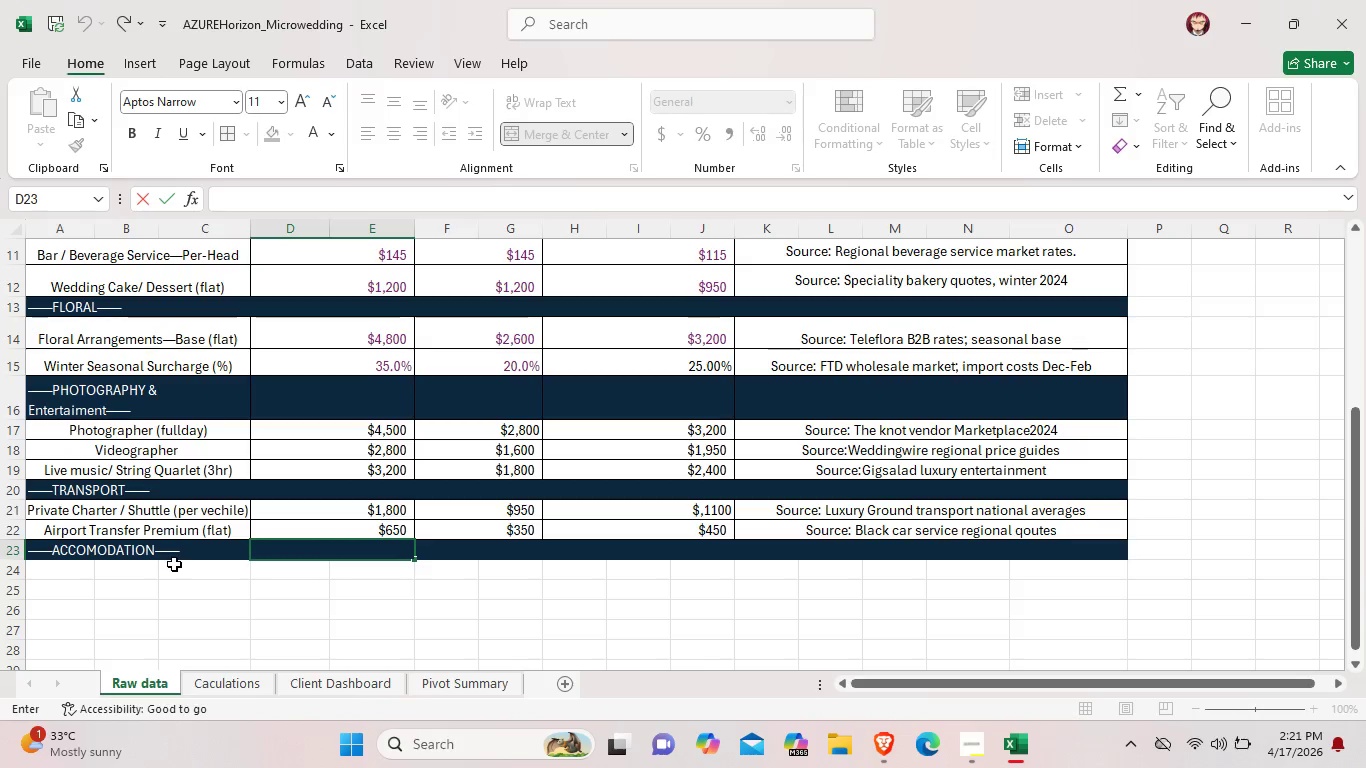 
left_click_drag(start_coordinate=[44, 567], to_coordinate=[198, 565])
 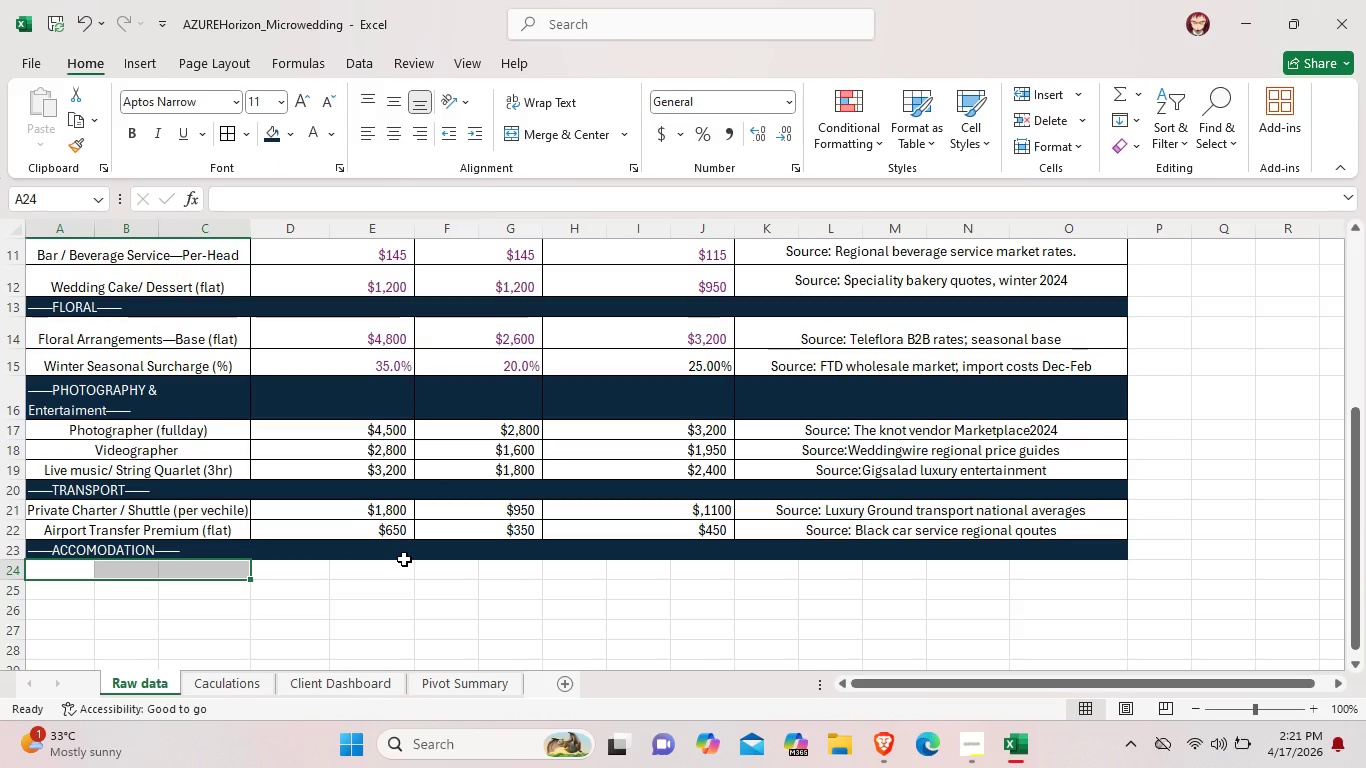 
left_click([402, 568])
 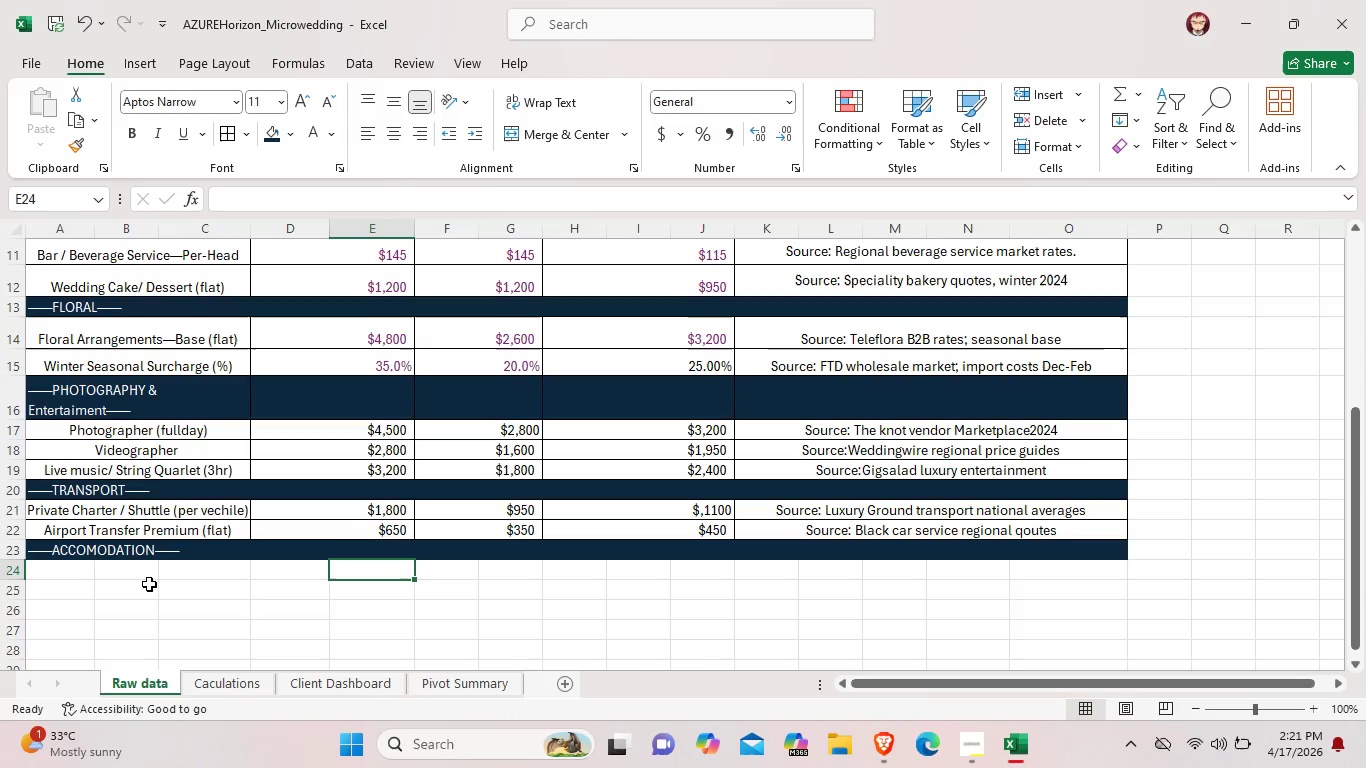 
left_click([138, 583])
 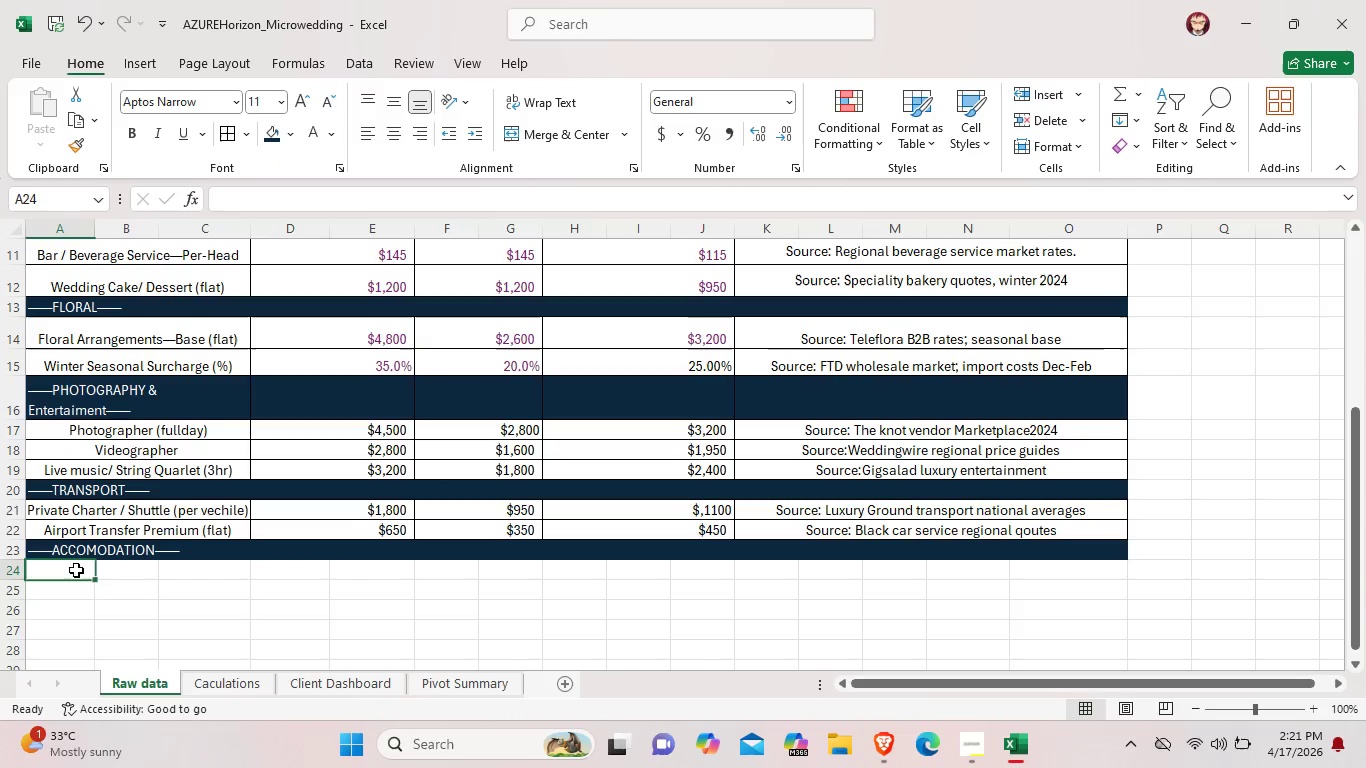 
left_click_drag(start_coordinate=[73, 570], to_coordinate=[193, 565])
 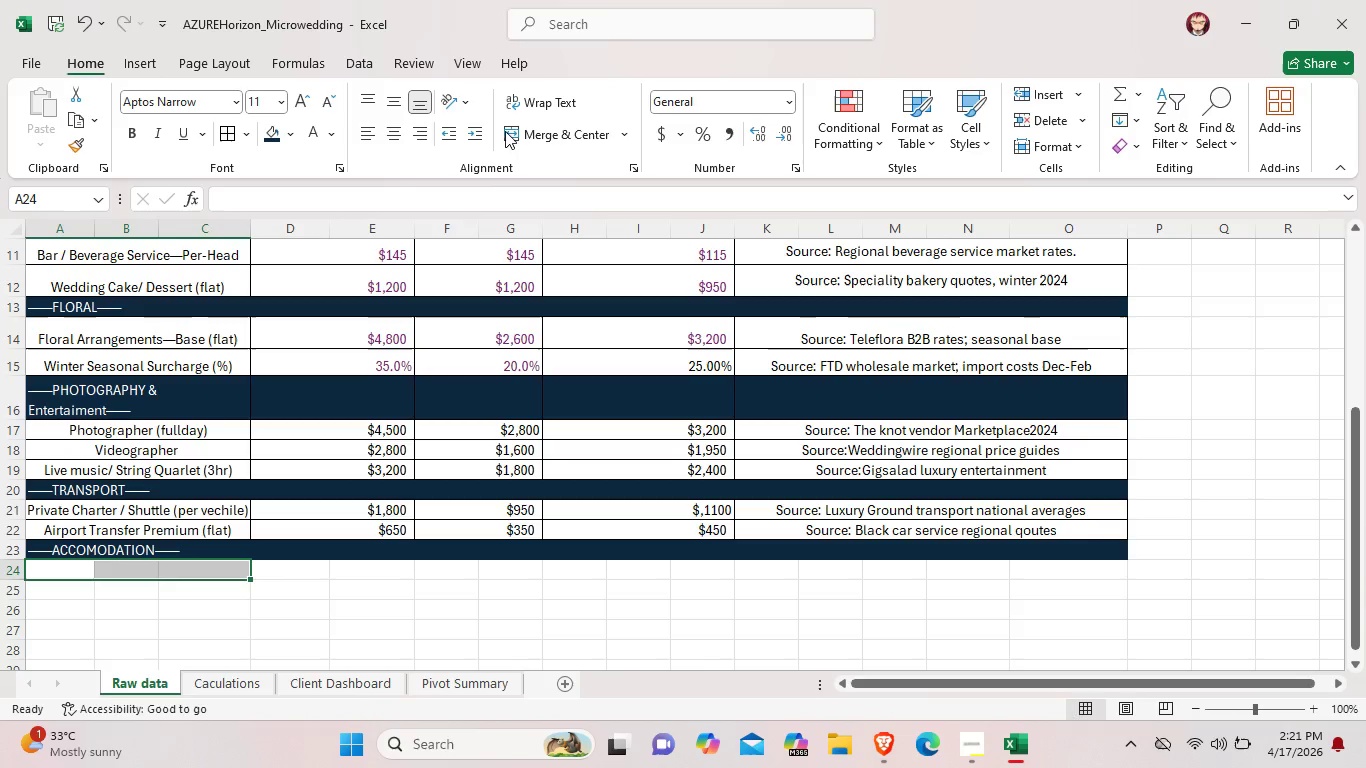 
left_click([515, 131])
 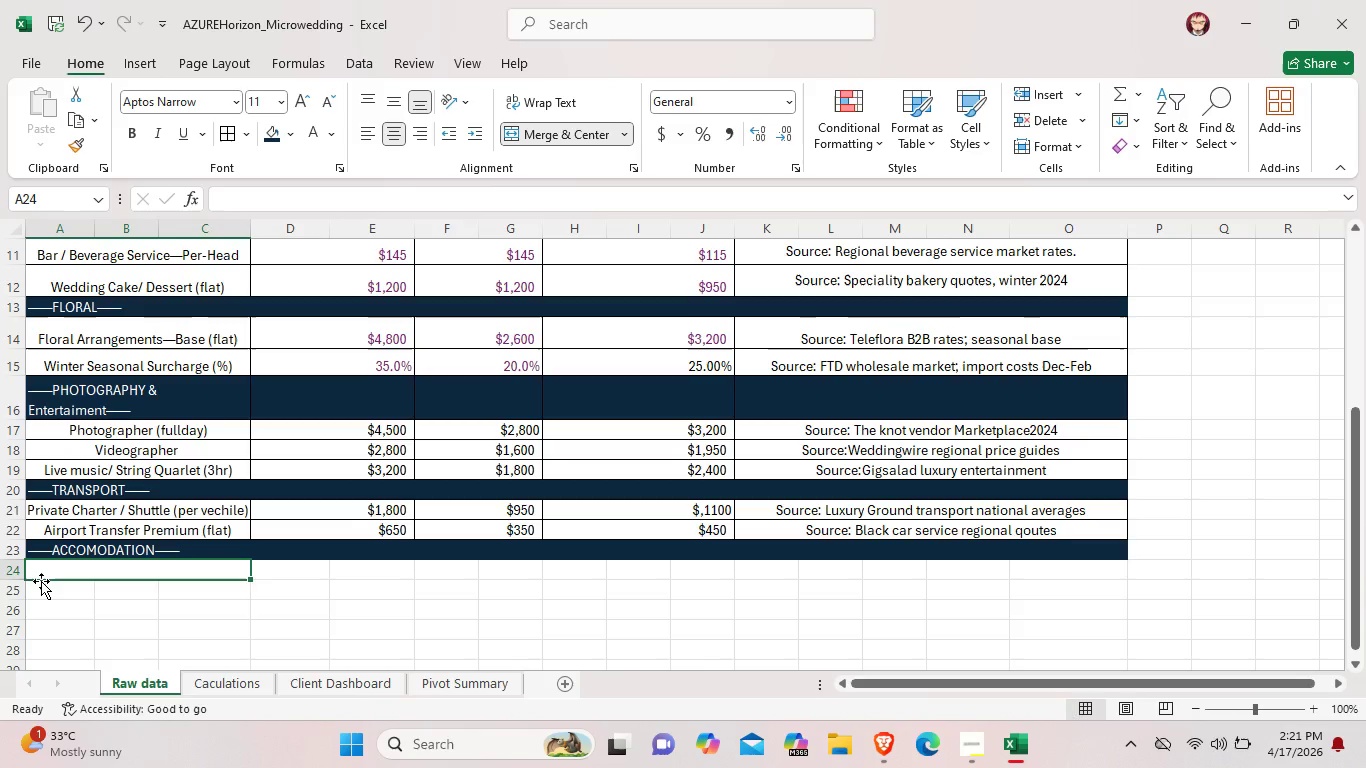 
left_click_drag(start_coordinate=[41, 581], to_coordinate=[139, 581])
 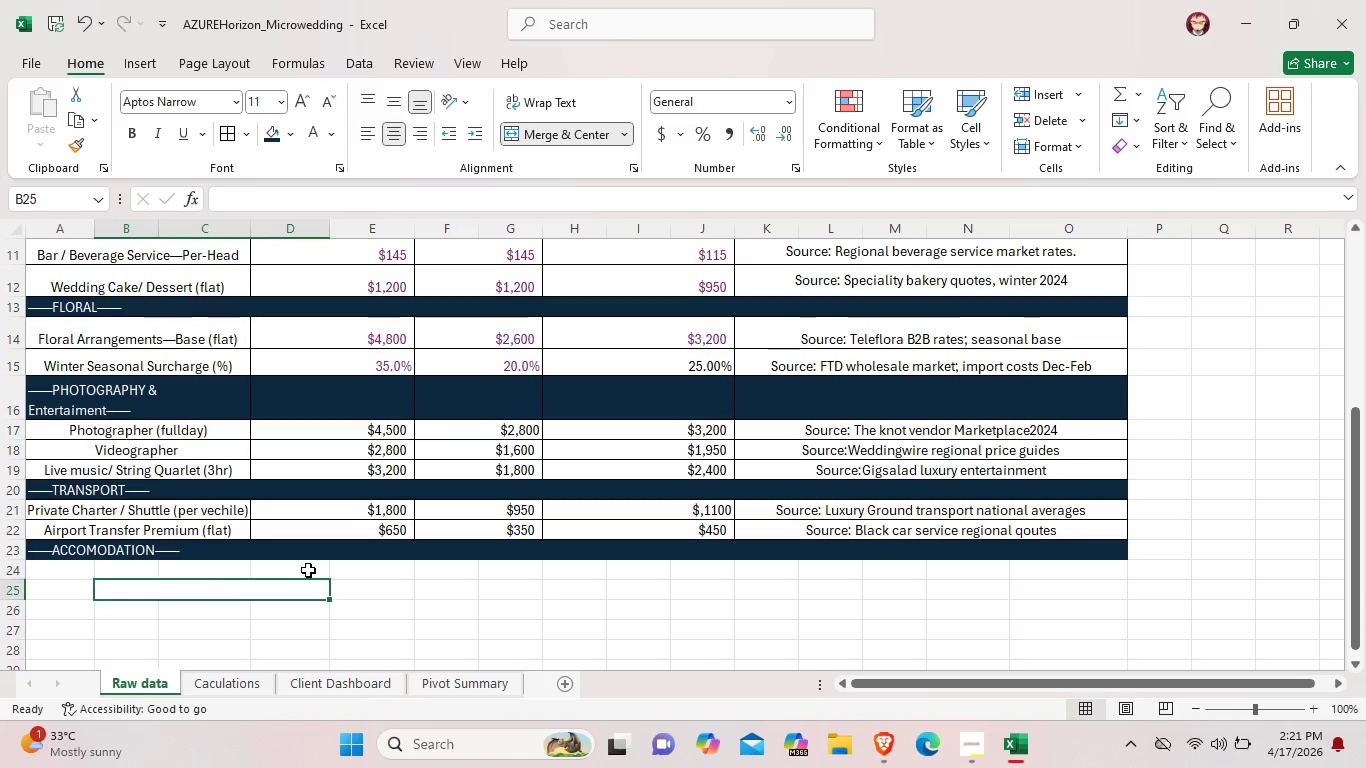 
left_click([308, 570])
 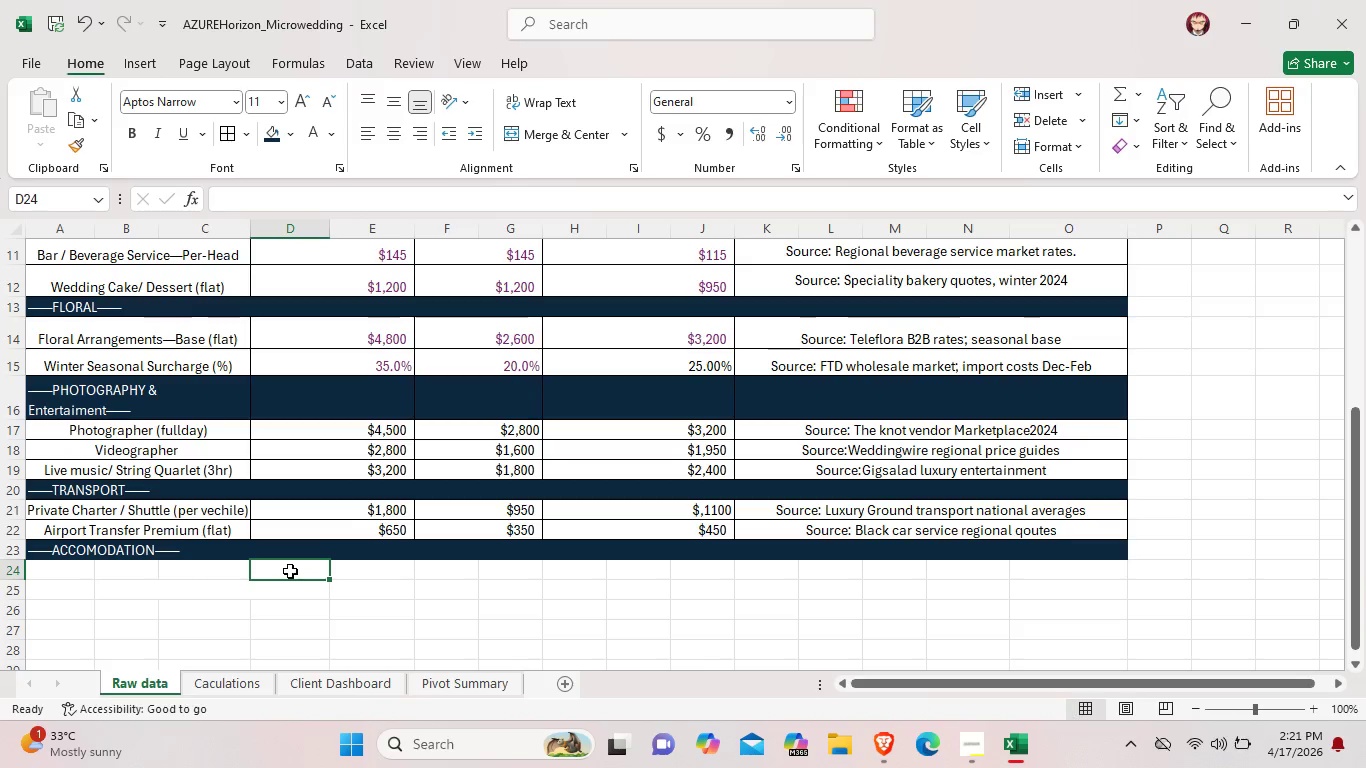 
left_click_drag(start_coordinate=[284, 571], to_coordinate=[363, 571])
 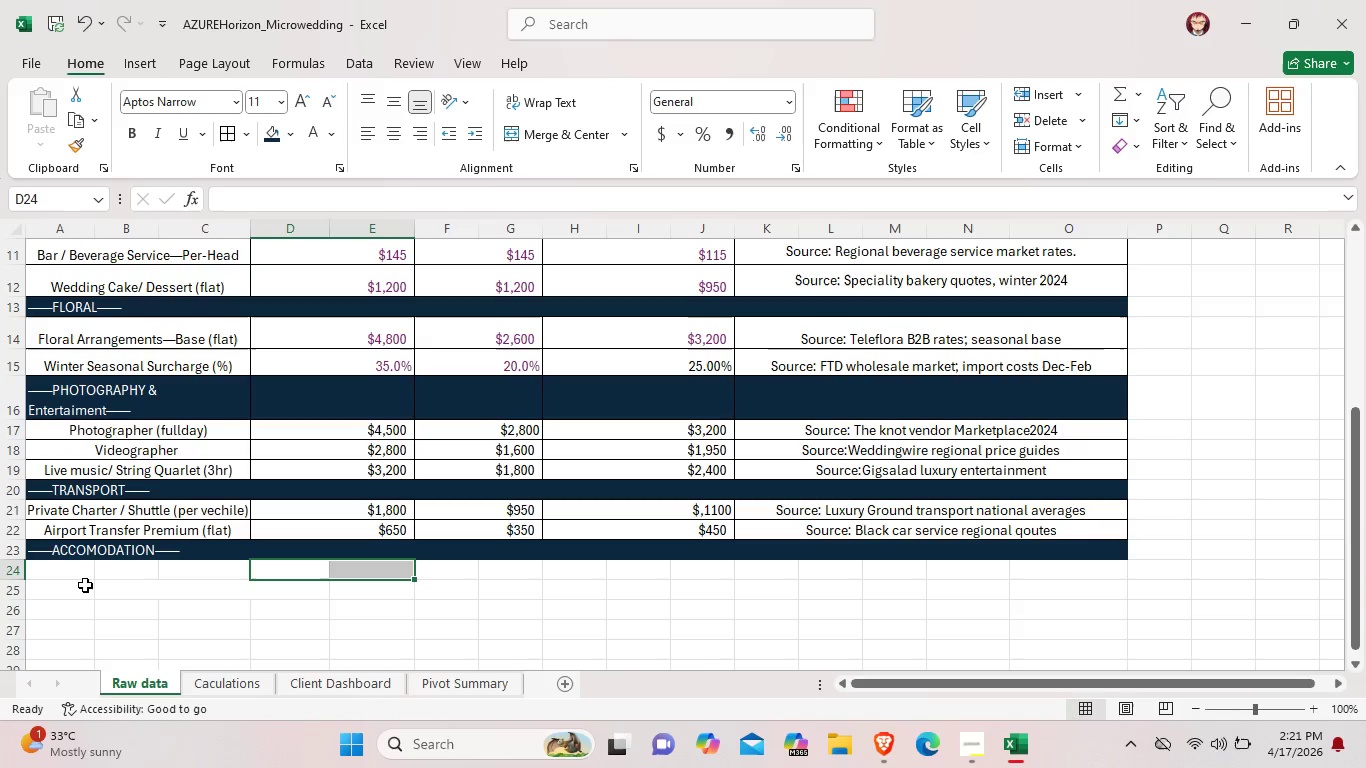 
left_click_drag(start_coordinate=[53, 567], to_coordinate=[181, 573])
 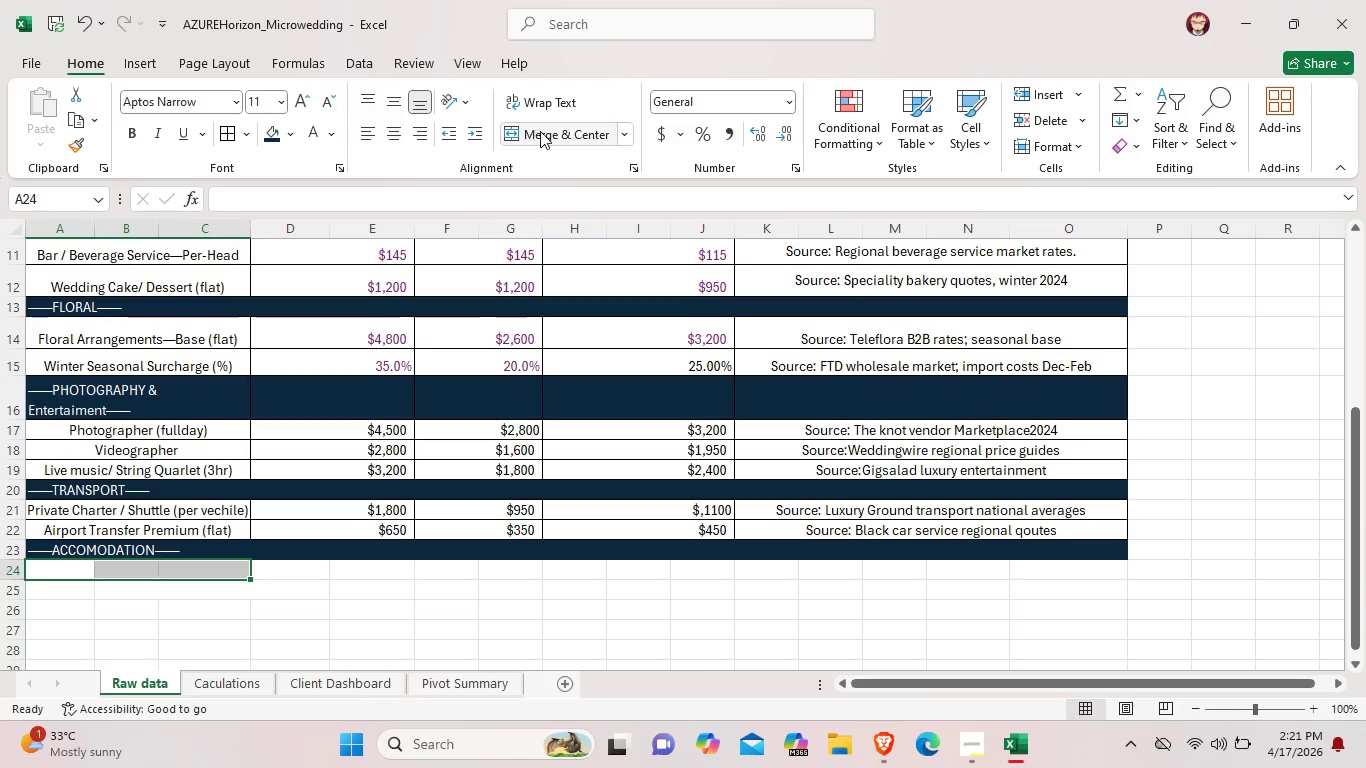 
left_click([540, 131])
 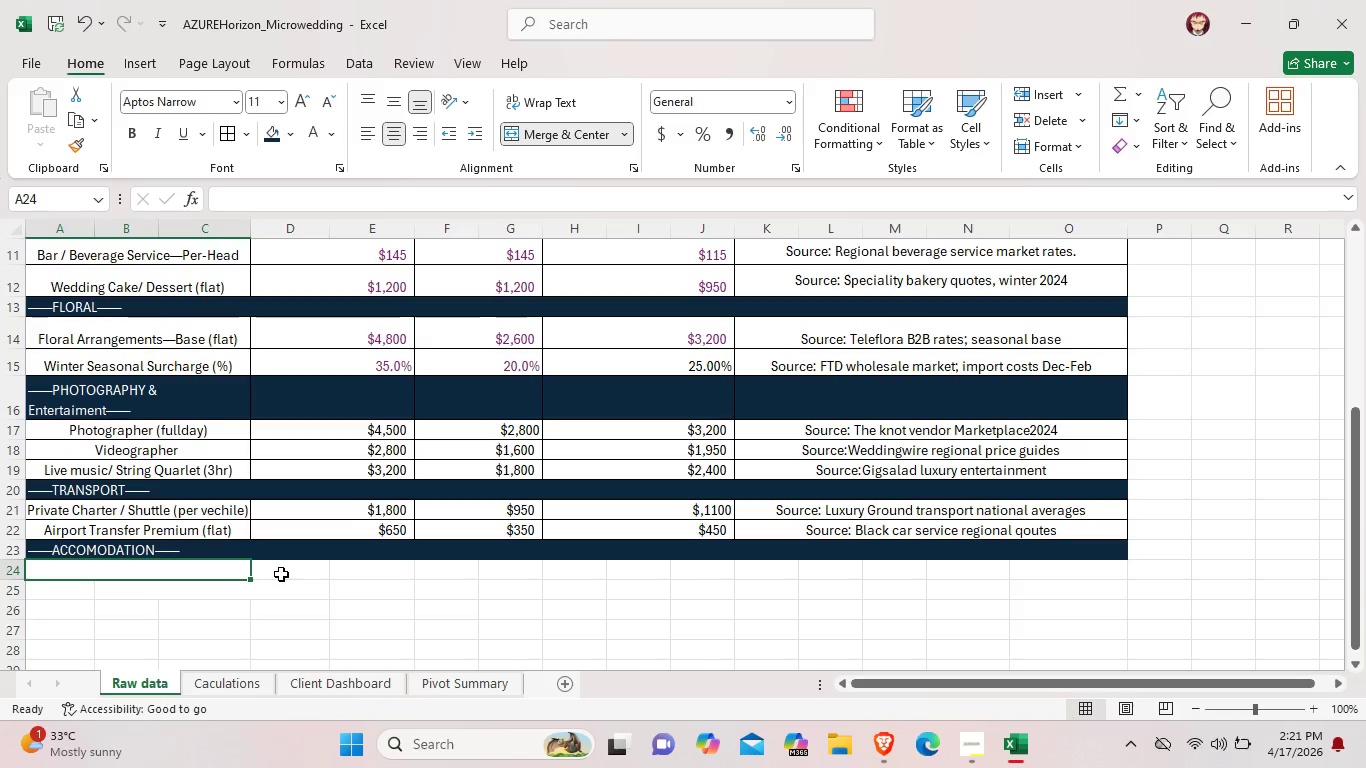 
left_click_drag(start_coordinate=[281, 574], to_coordinate=[352, 569])
 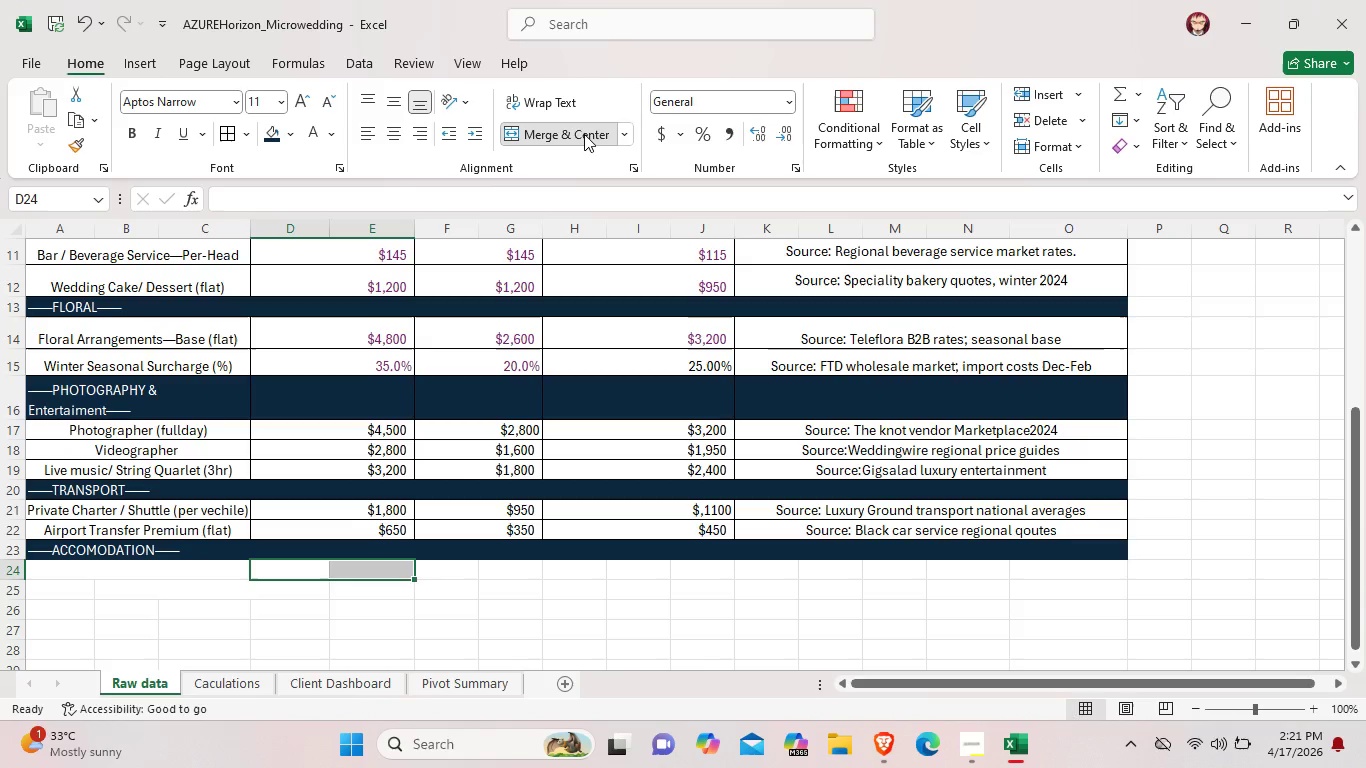 
left_click([584, 134])
 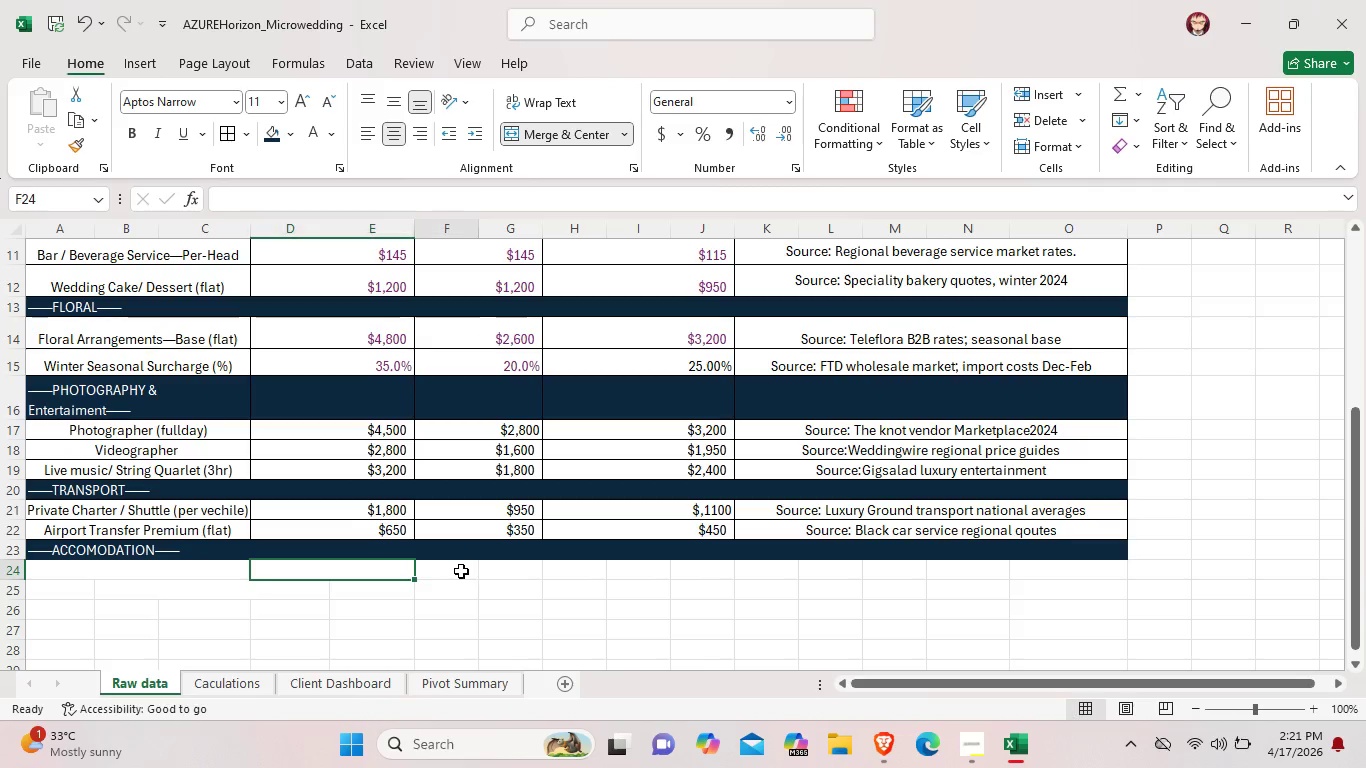 
left_click_drag(start_coordinate=[461, 571], to_coordinate=[518, 567])
 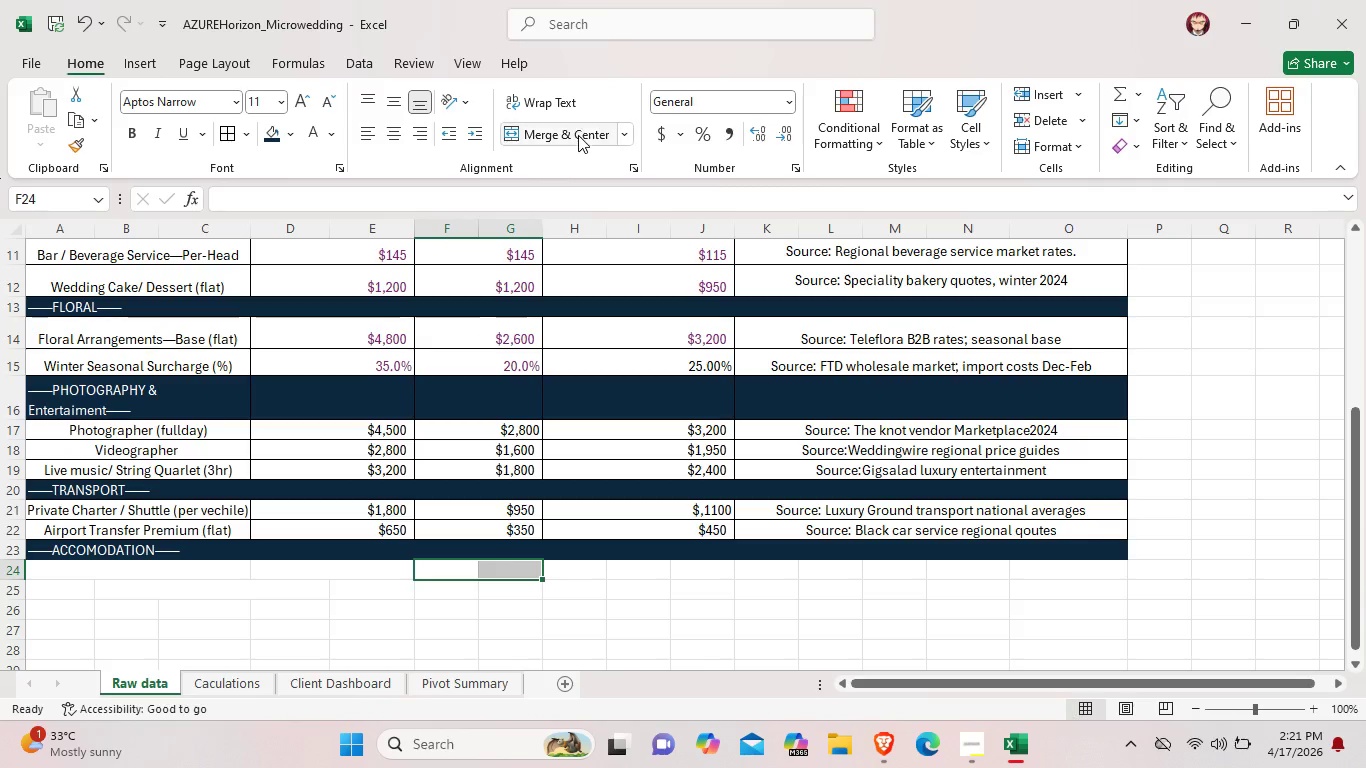 
left_click([578, 135])
 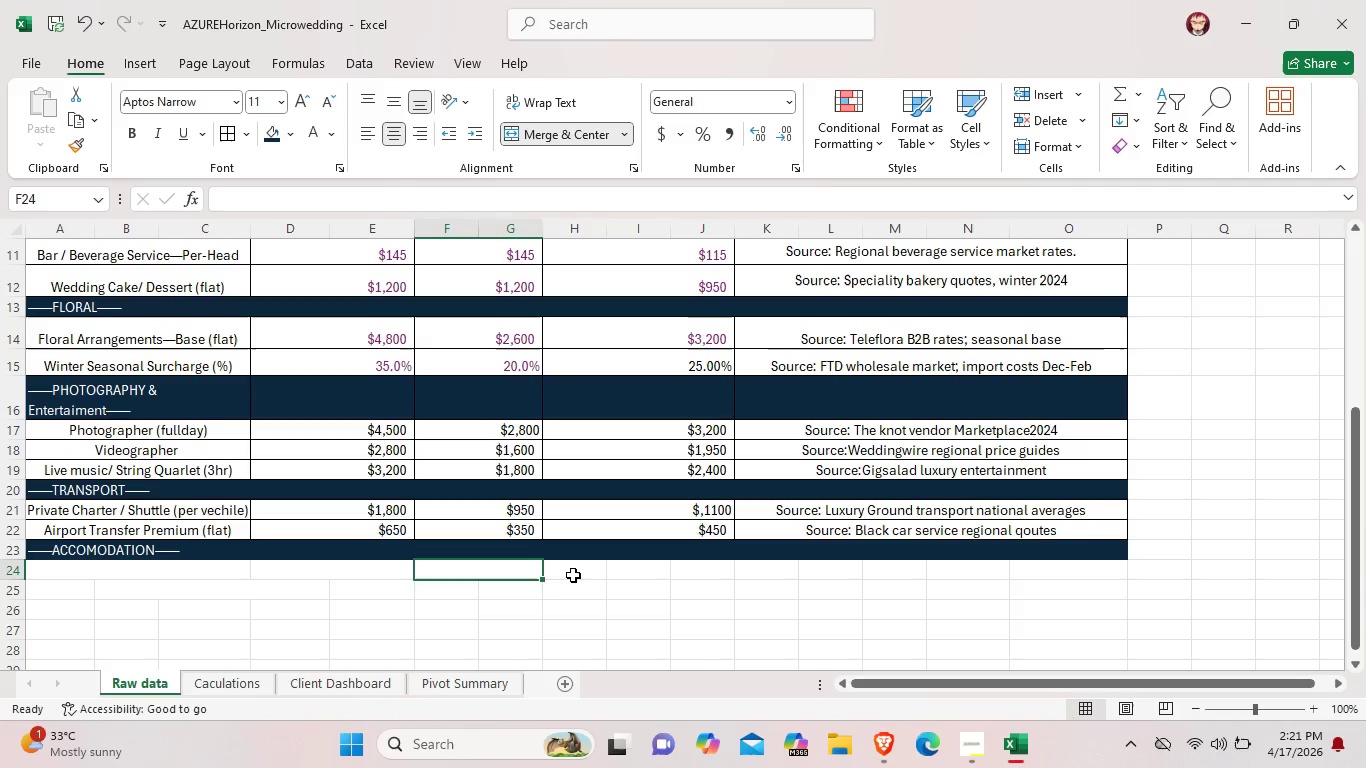 
left_click_drag(start_coordinate=[573, 575], to_coordinate=[724, 568])
 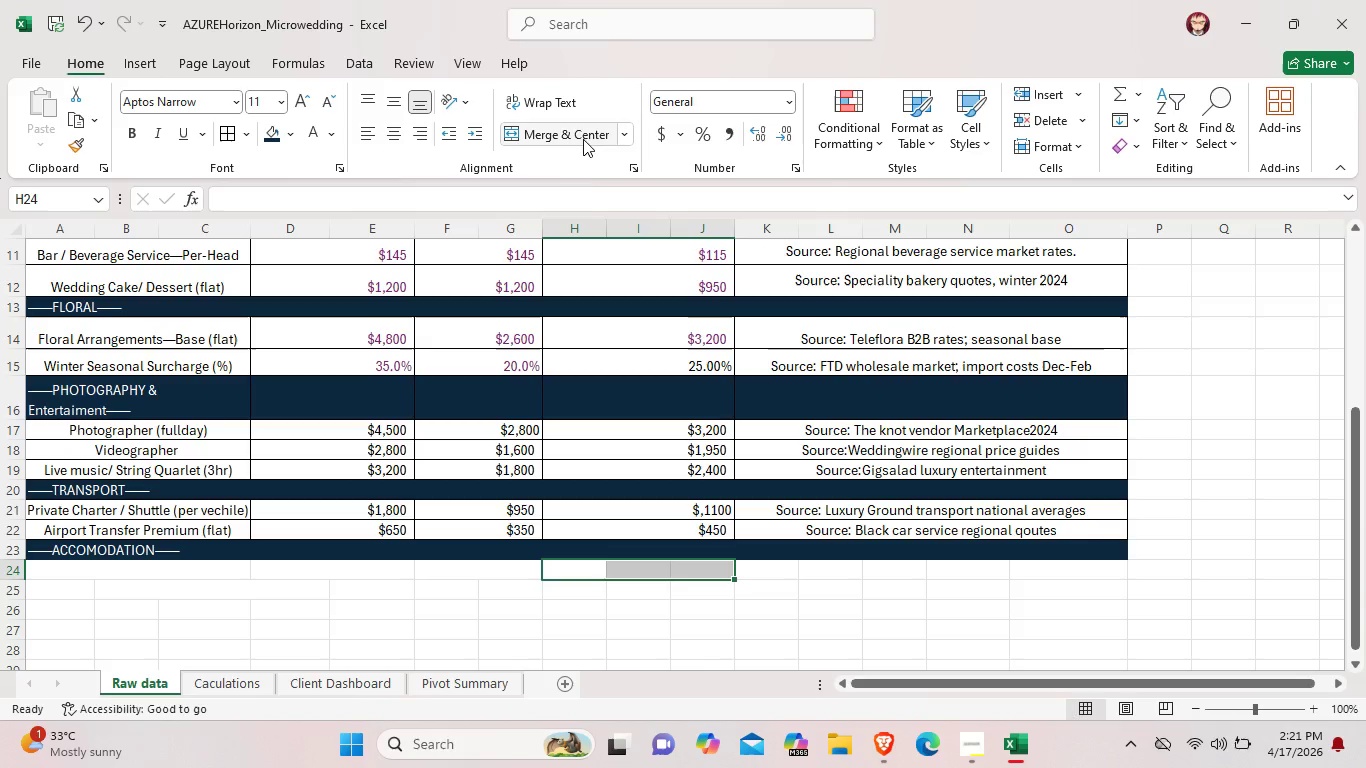 
left_click([583, 139])
 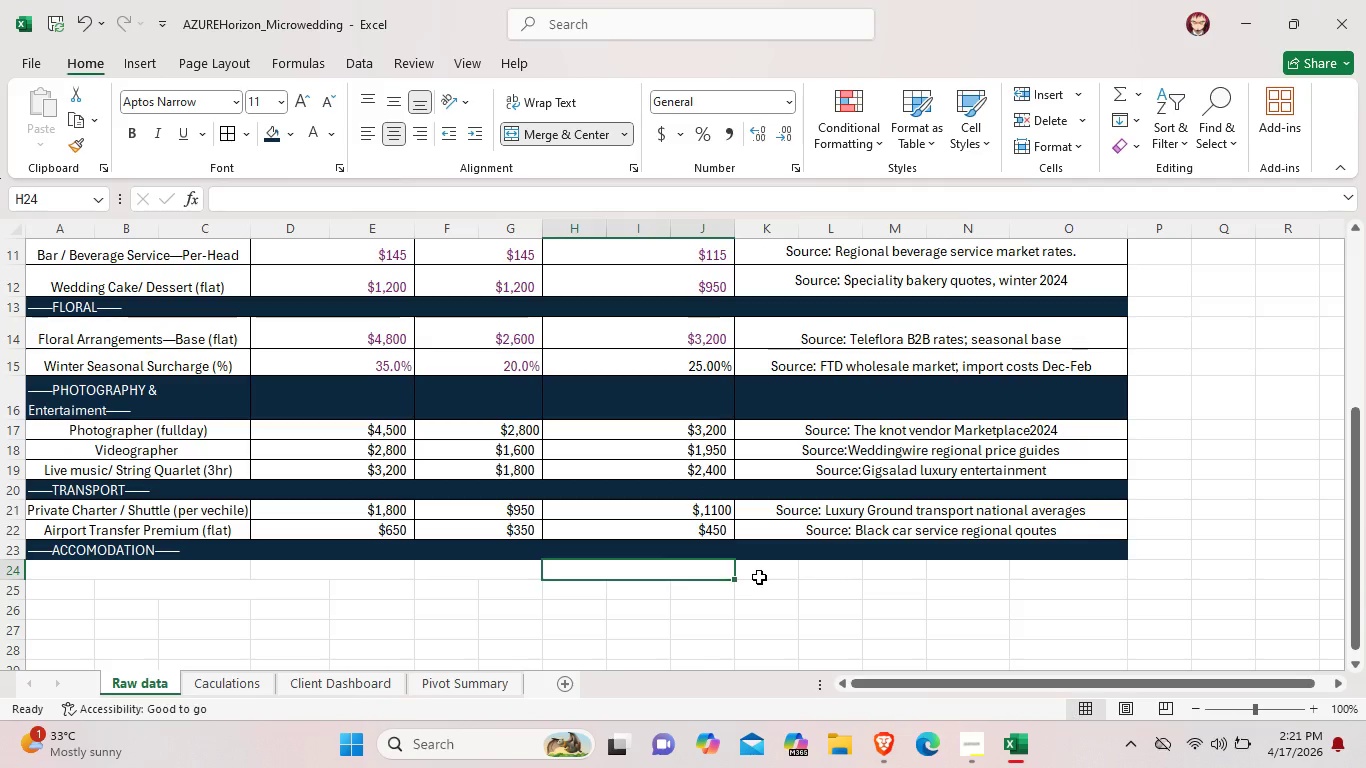 
left_click_drag(start_coordinate=[759, 577], to_coordinate=[1080, 562])
 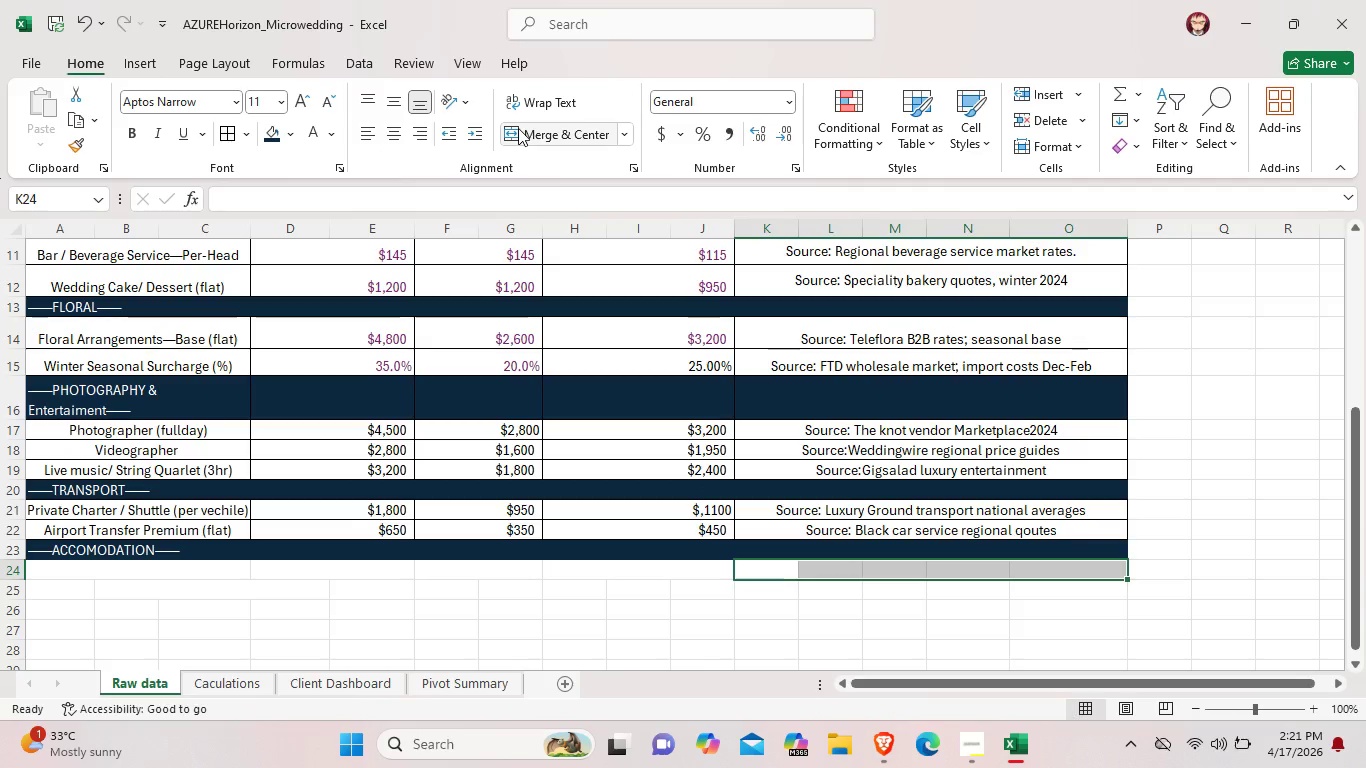 
left_click([520, 128])
 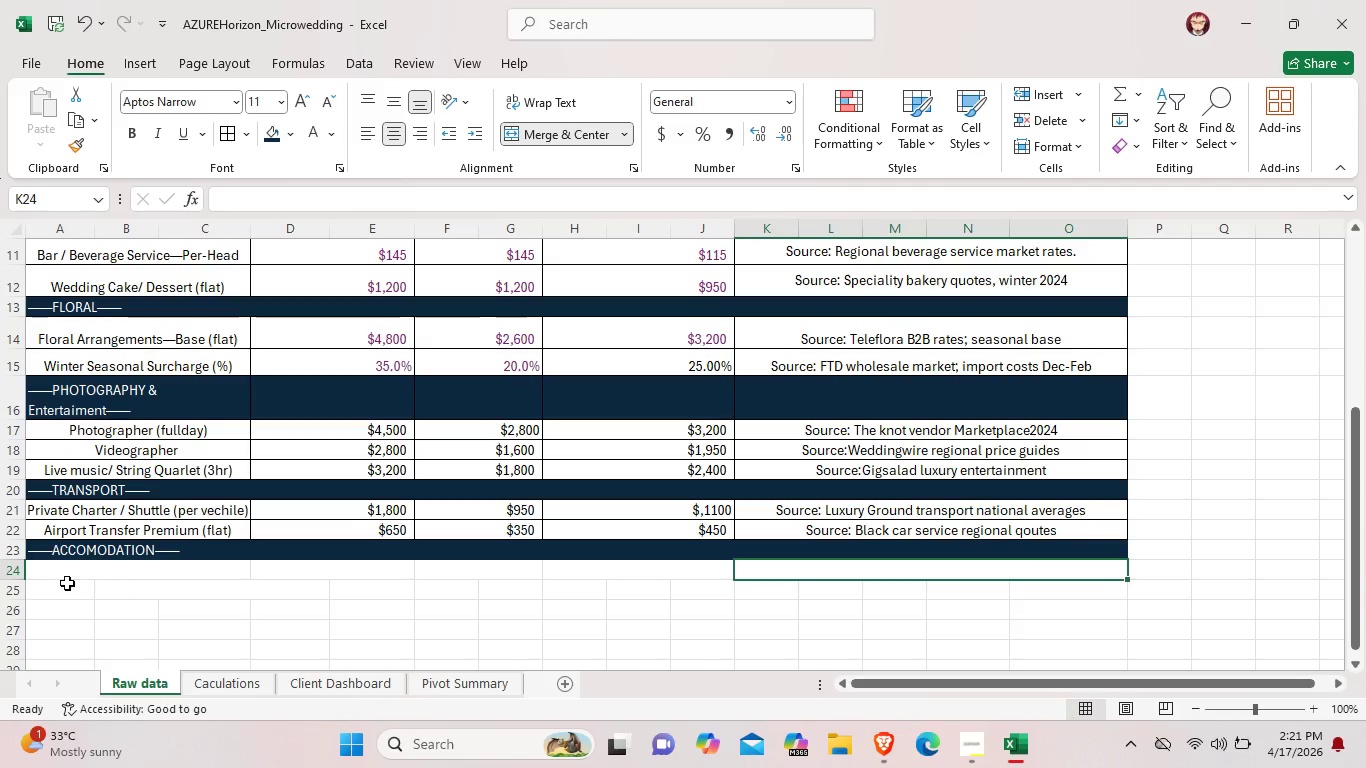 
left_click_drag(start_coordinate=[53, 586], to_coordinate=[117, 594])
 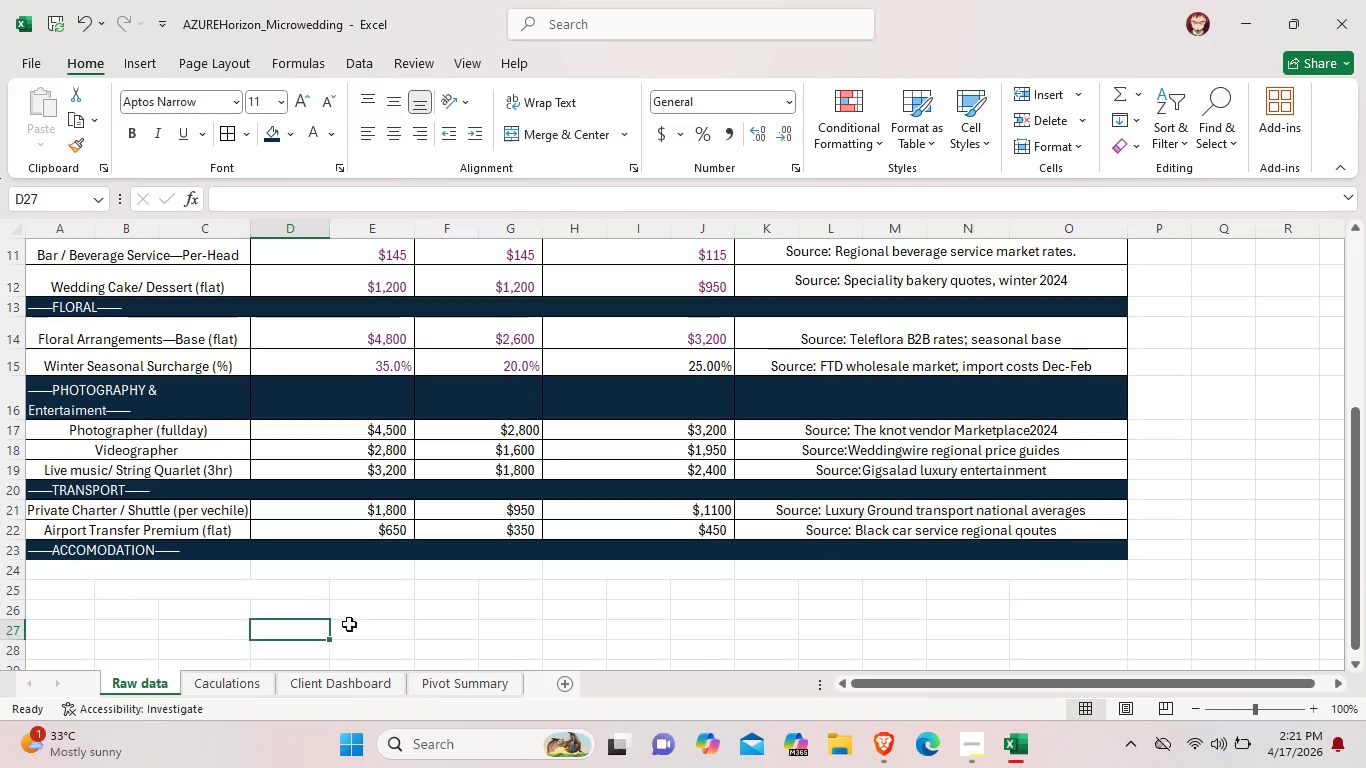 
left_click([327, 634])
 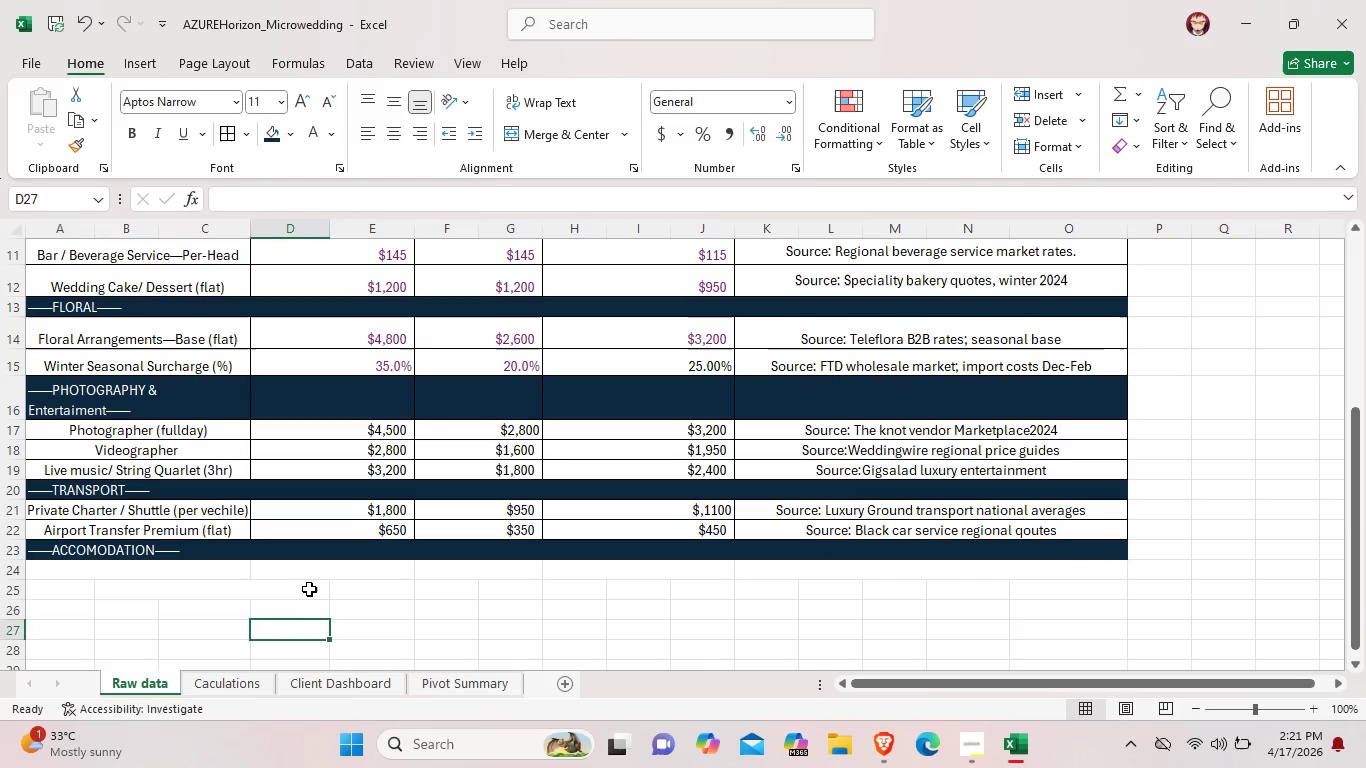 
left_click([309, 589])
 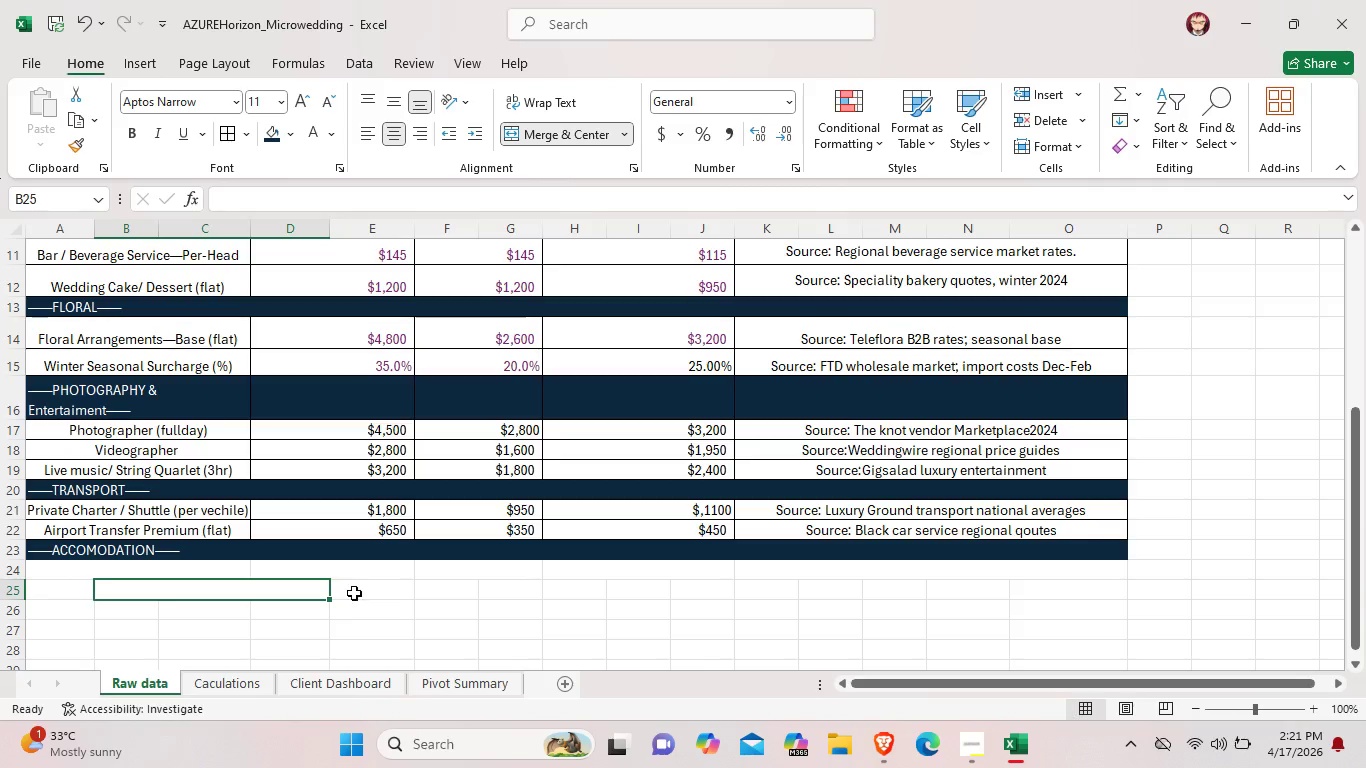 
left_click([357, 591])
 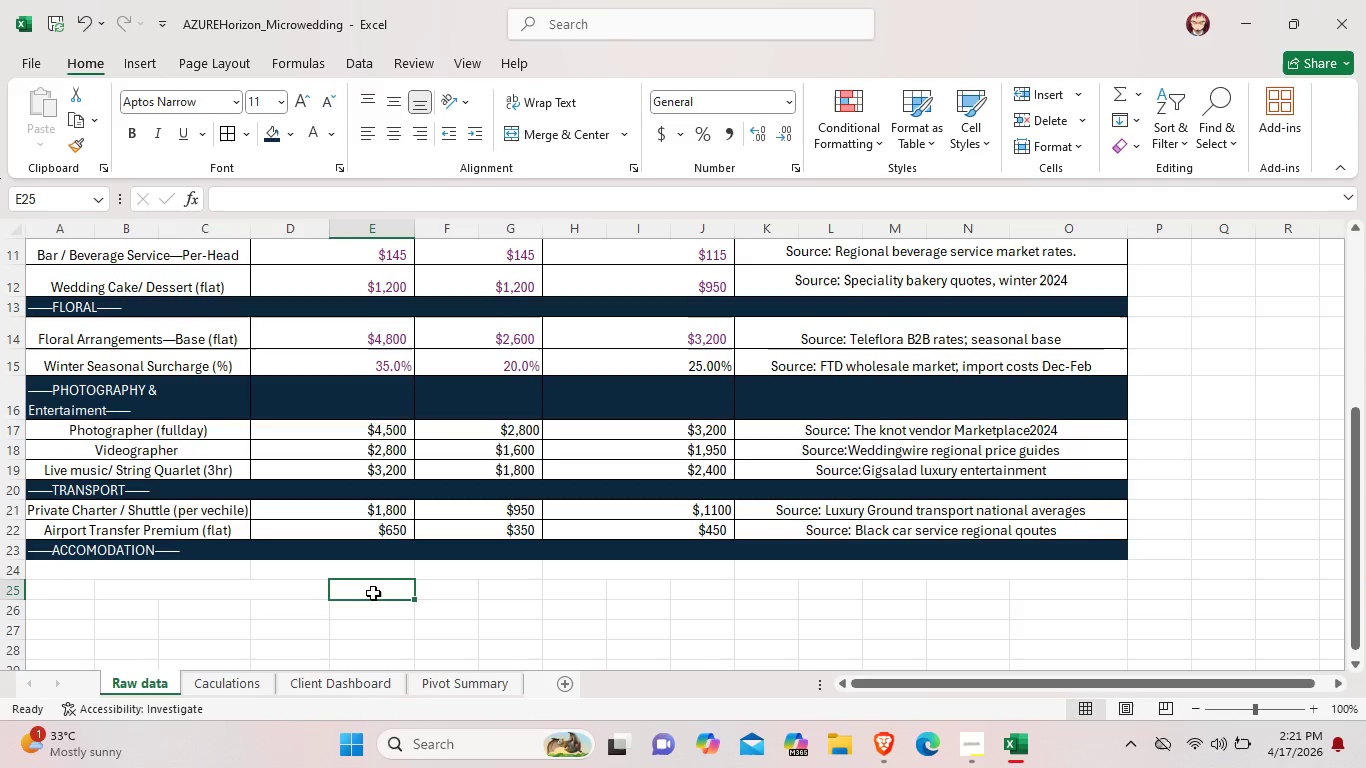 
left_click_drag(start_coordinate=[380, 591], to_coordinate=[289, 583])
 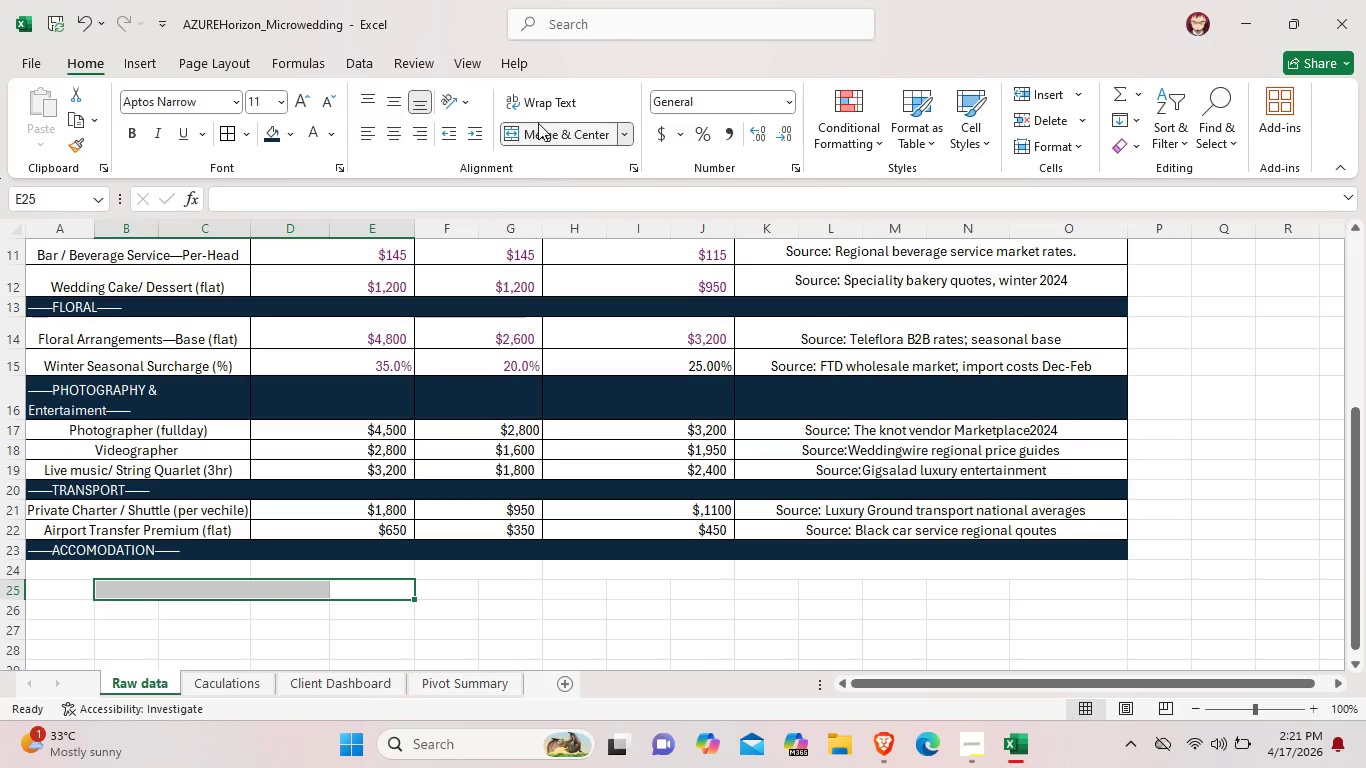 
left_click([543, 129])
 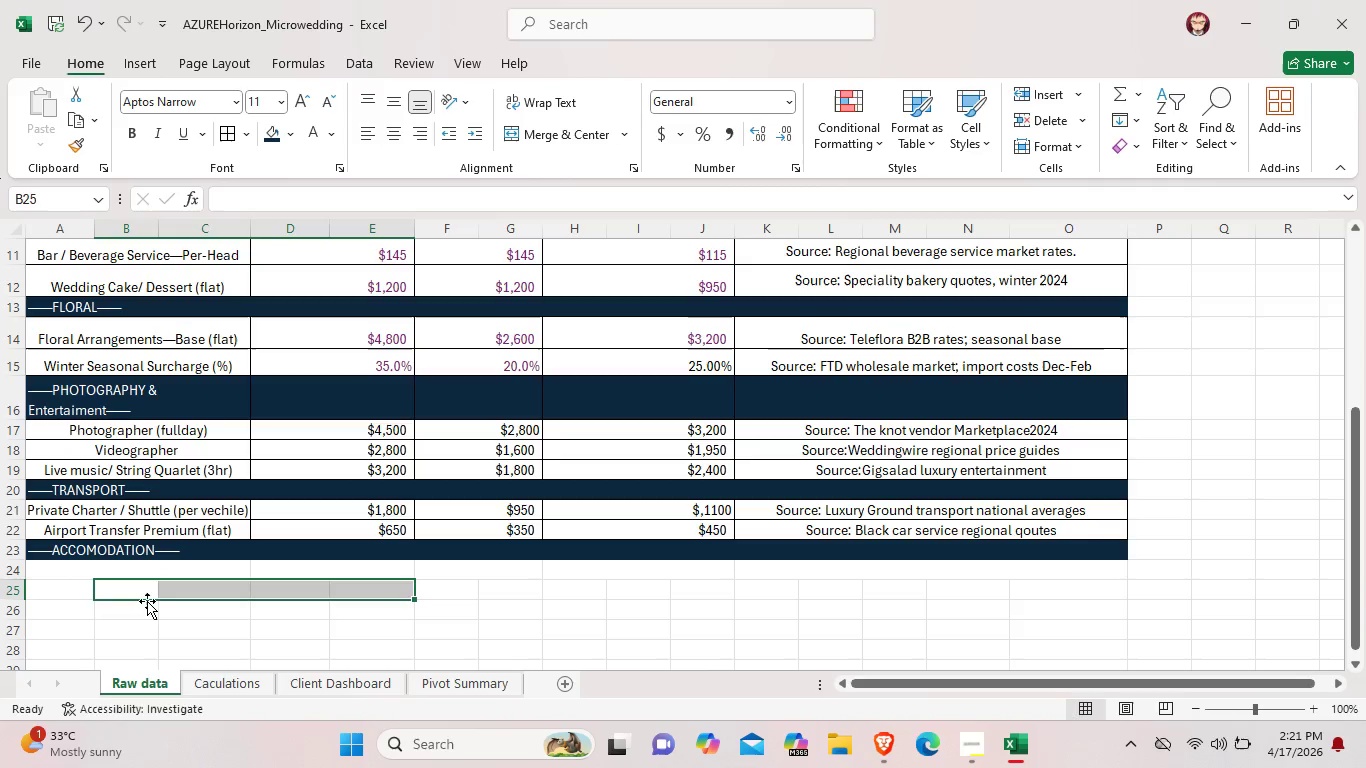 
left_click([146, 600])
 